 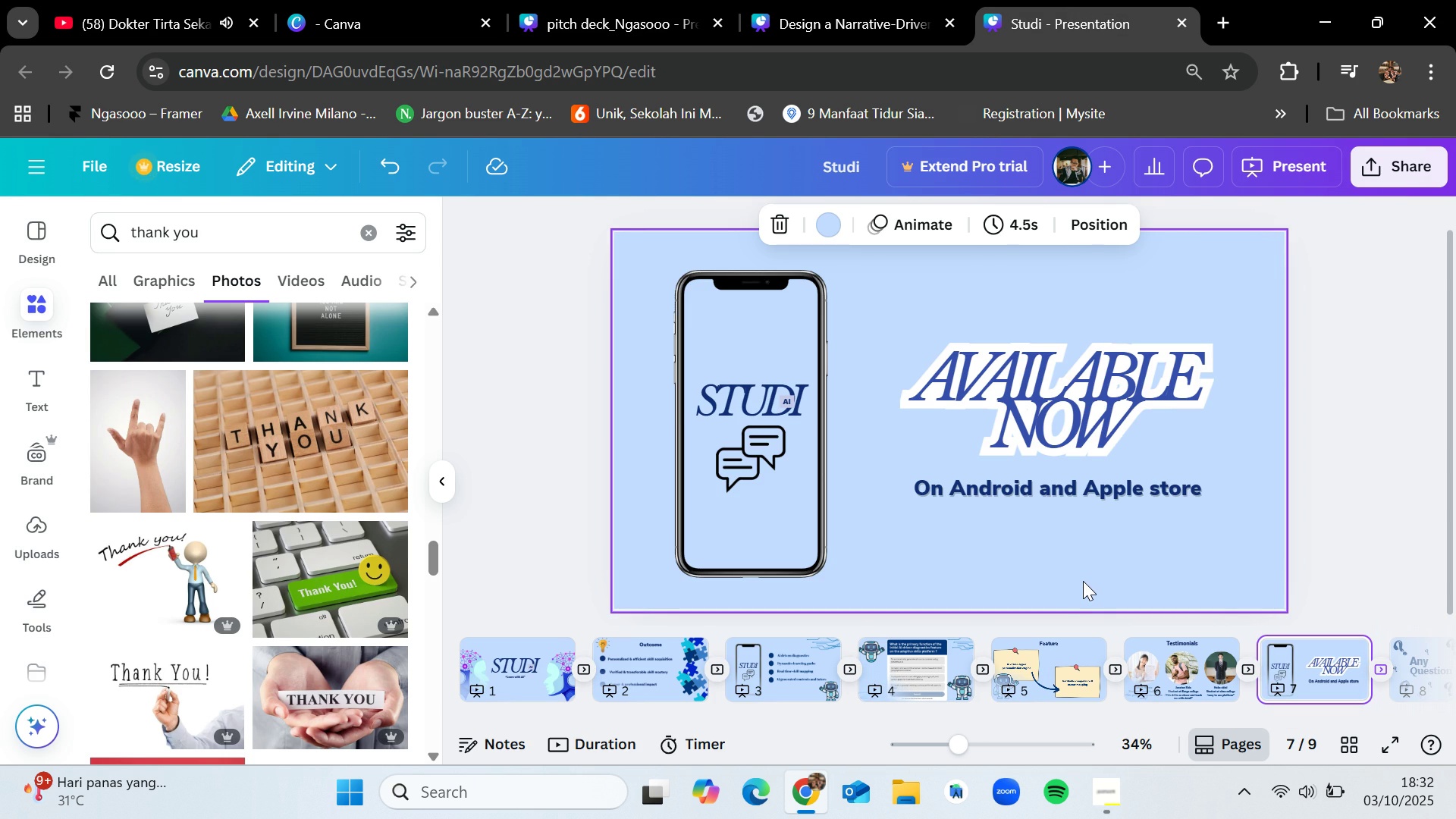 
left_click([961, 484])
 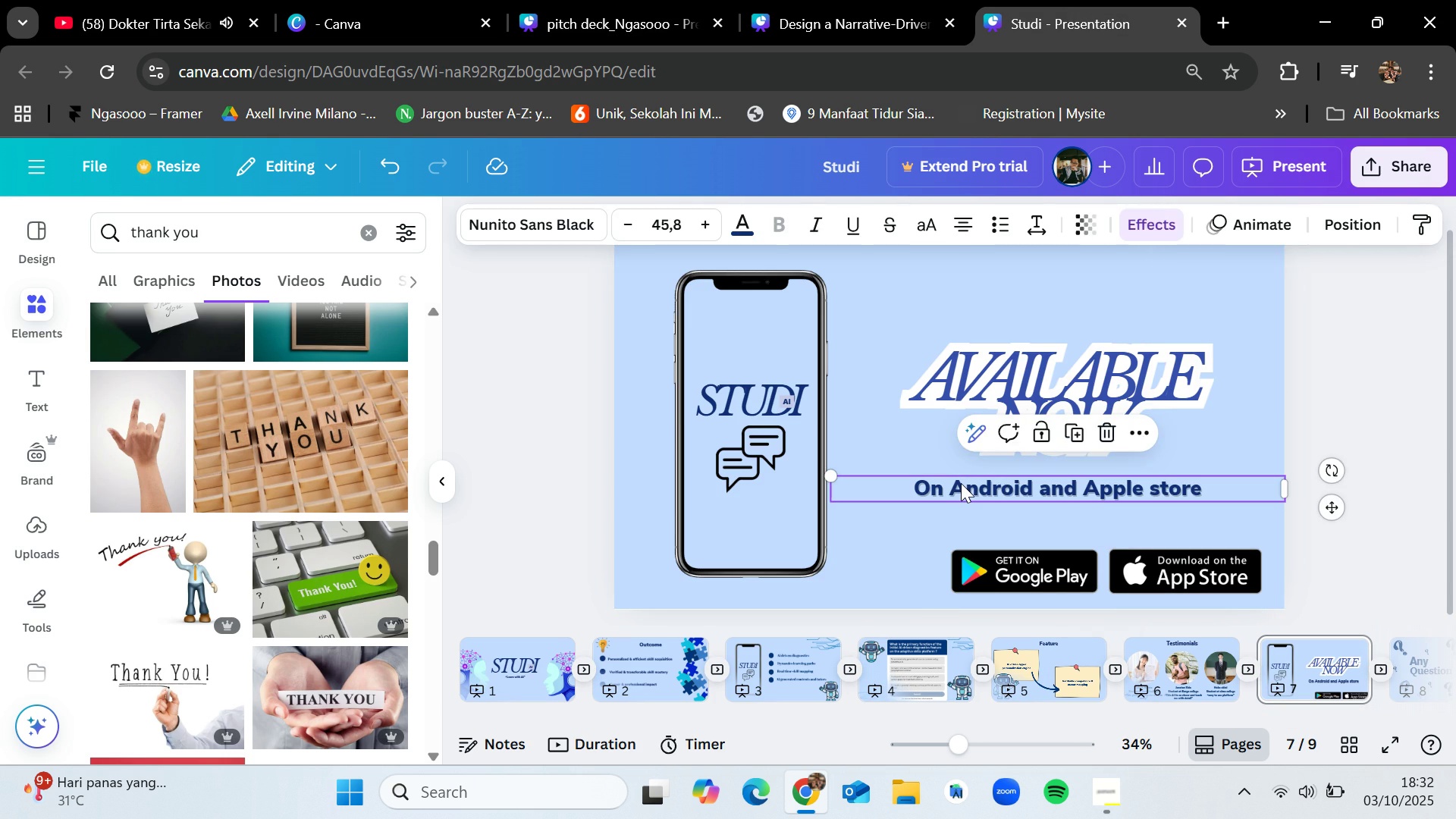 
key(Control+Backspace)
 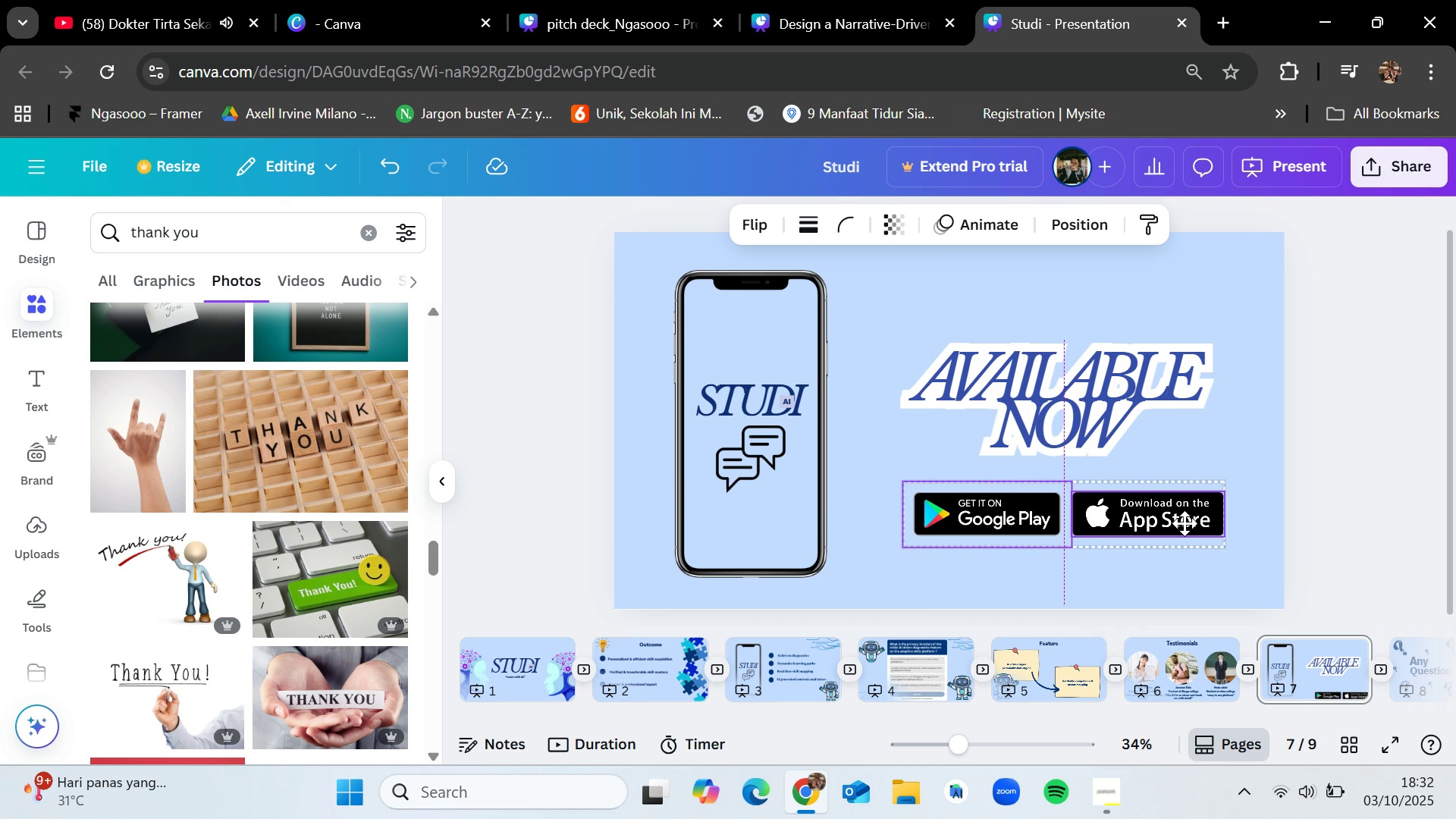 
wait(5.18)
 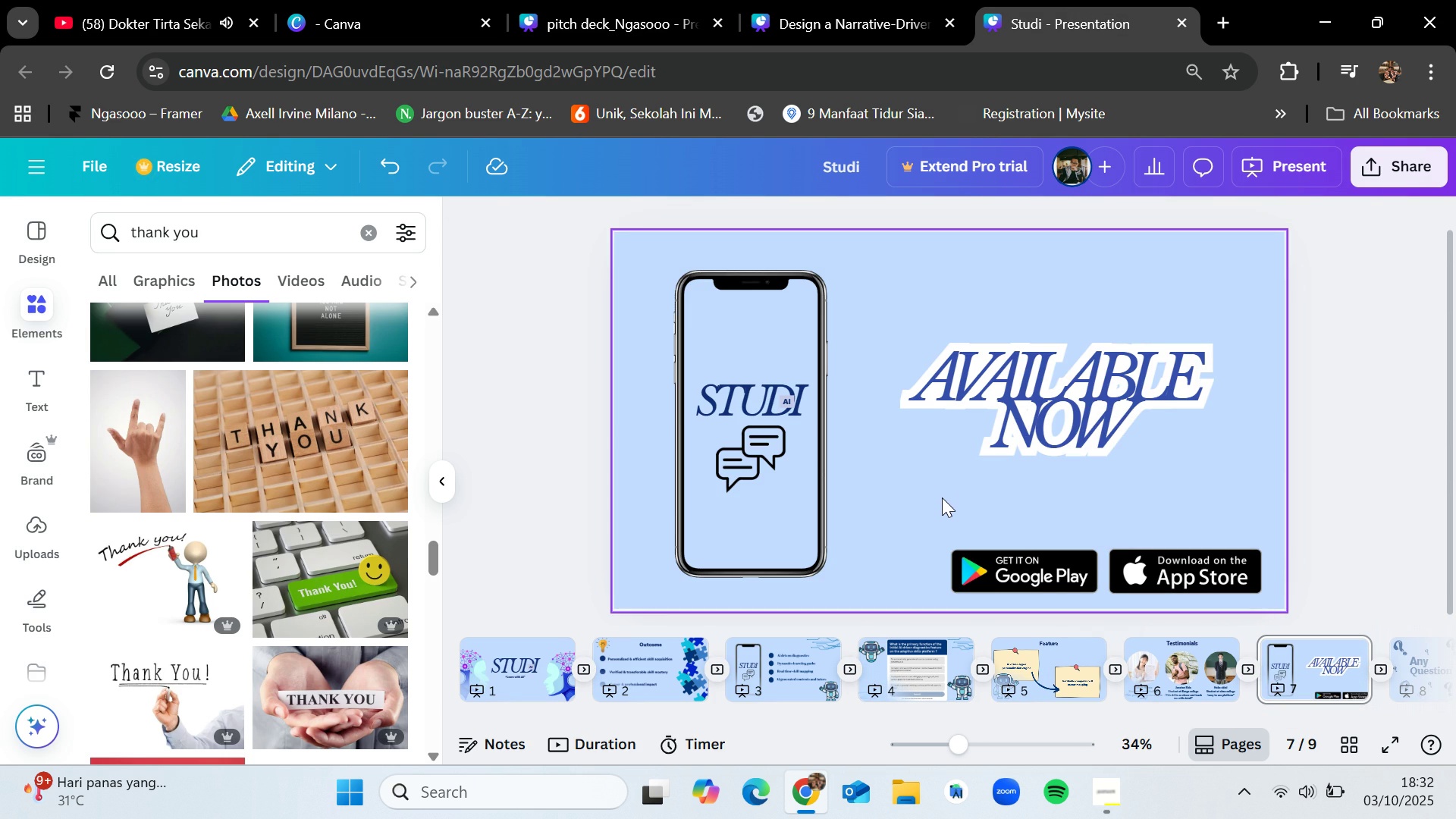 
left_click([1203, 598])
 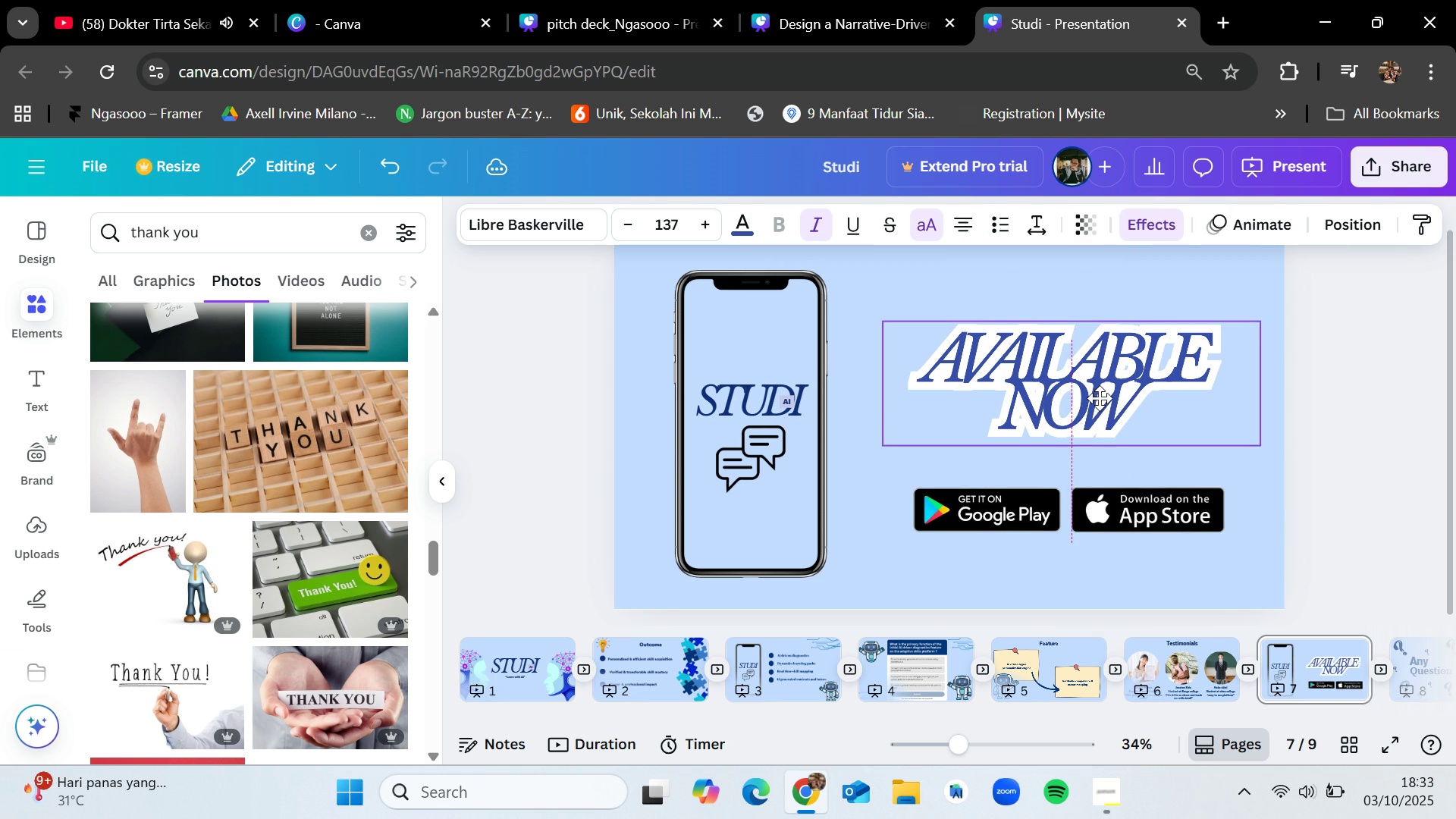 
left_click([1176, 576])
 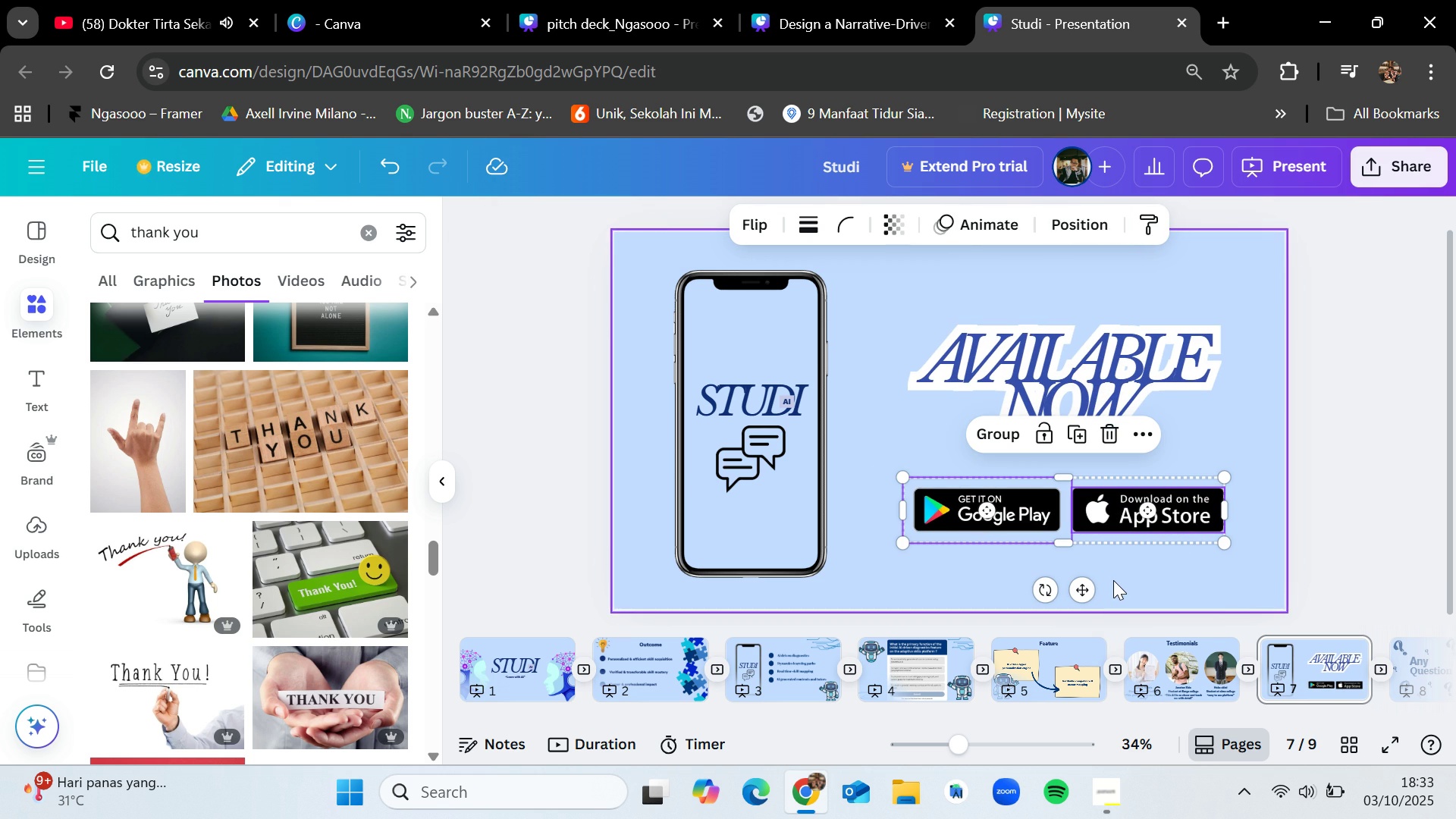 
left_click([1113, 580])
 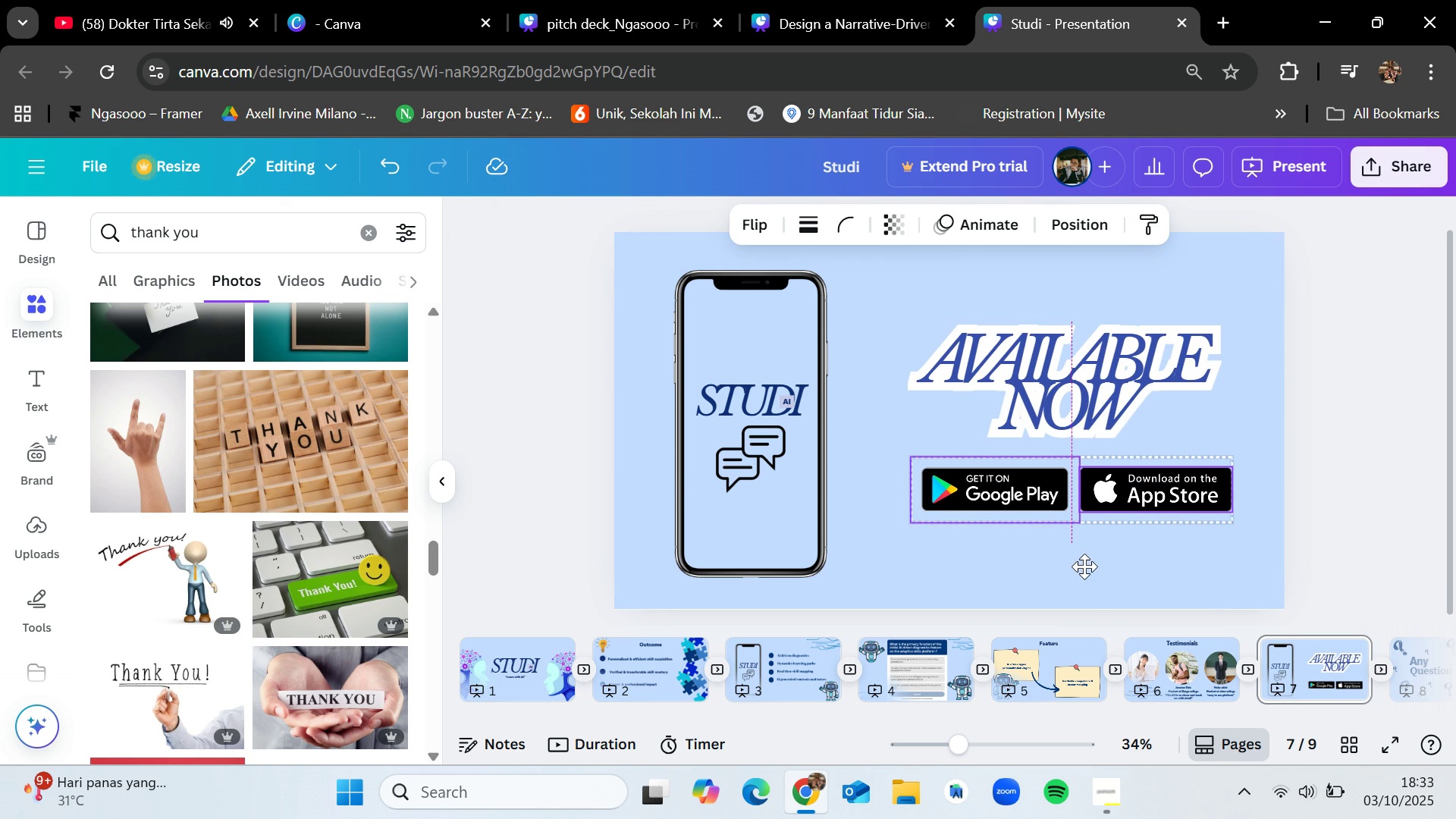 
left_click([1144, 570])
 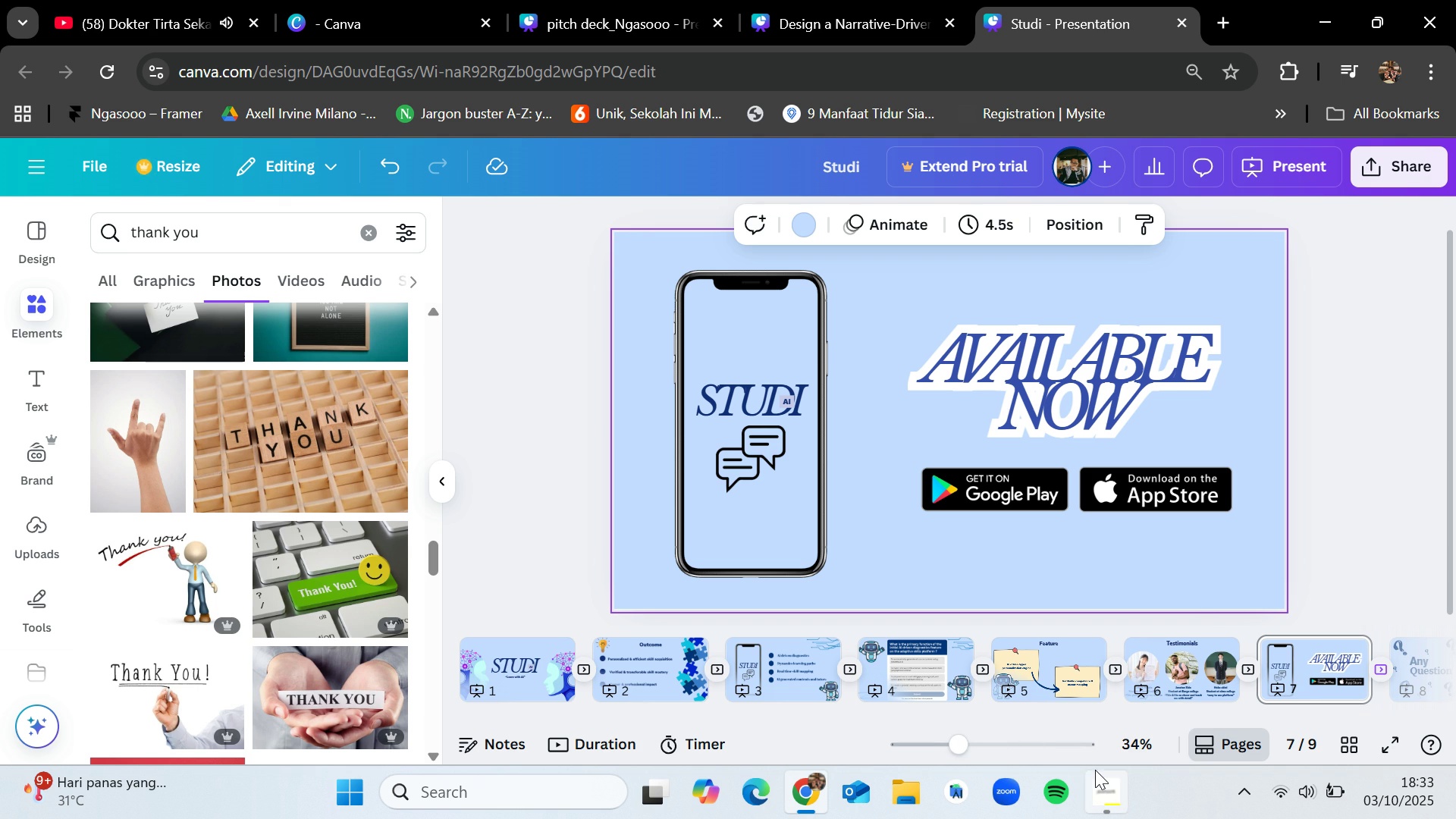 
left_click([635, 0])
 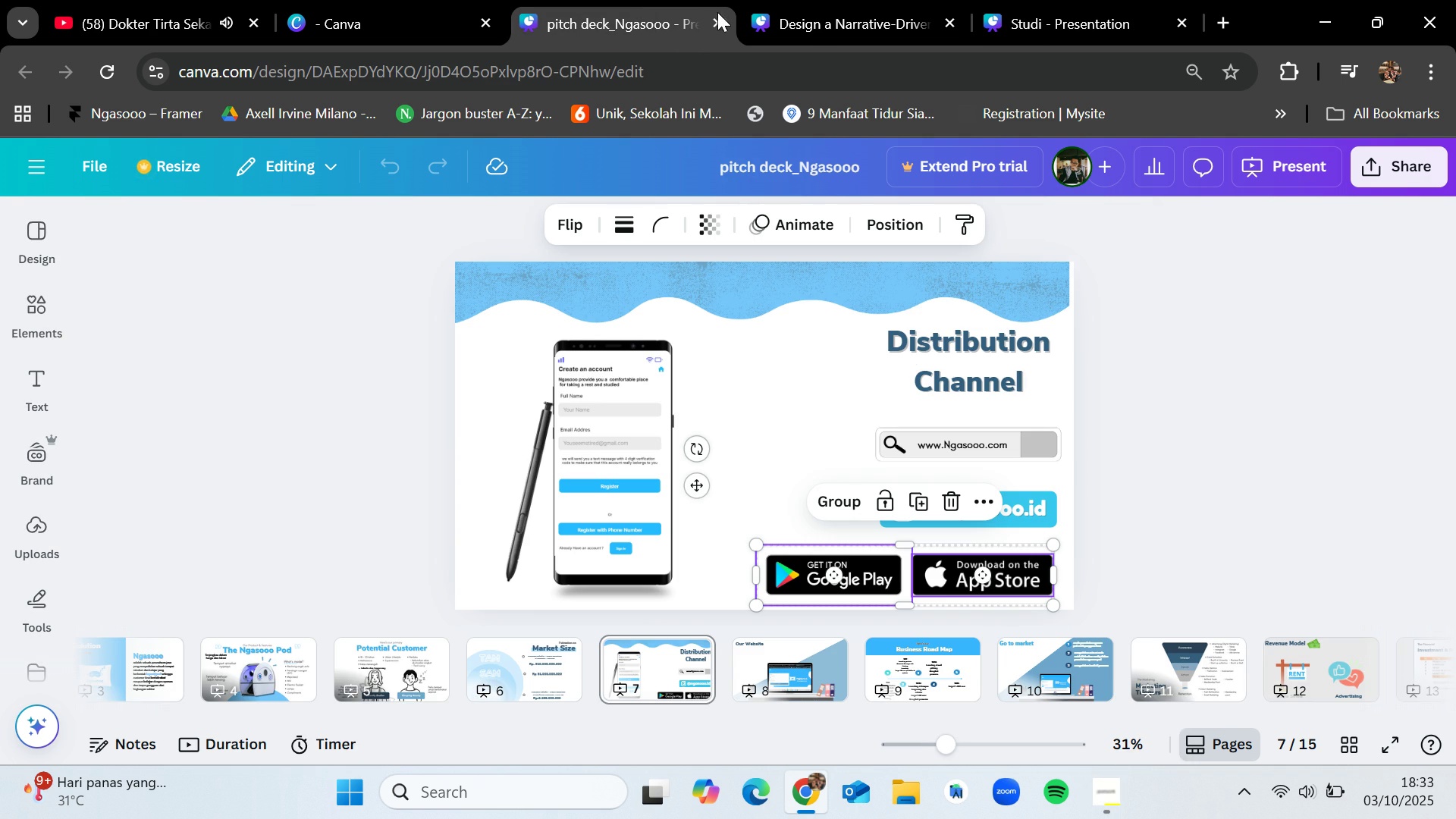 
left_click([1231, 418])
 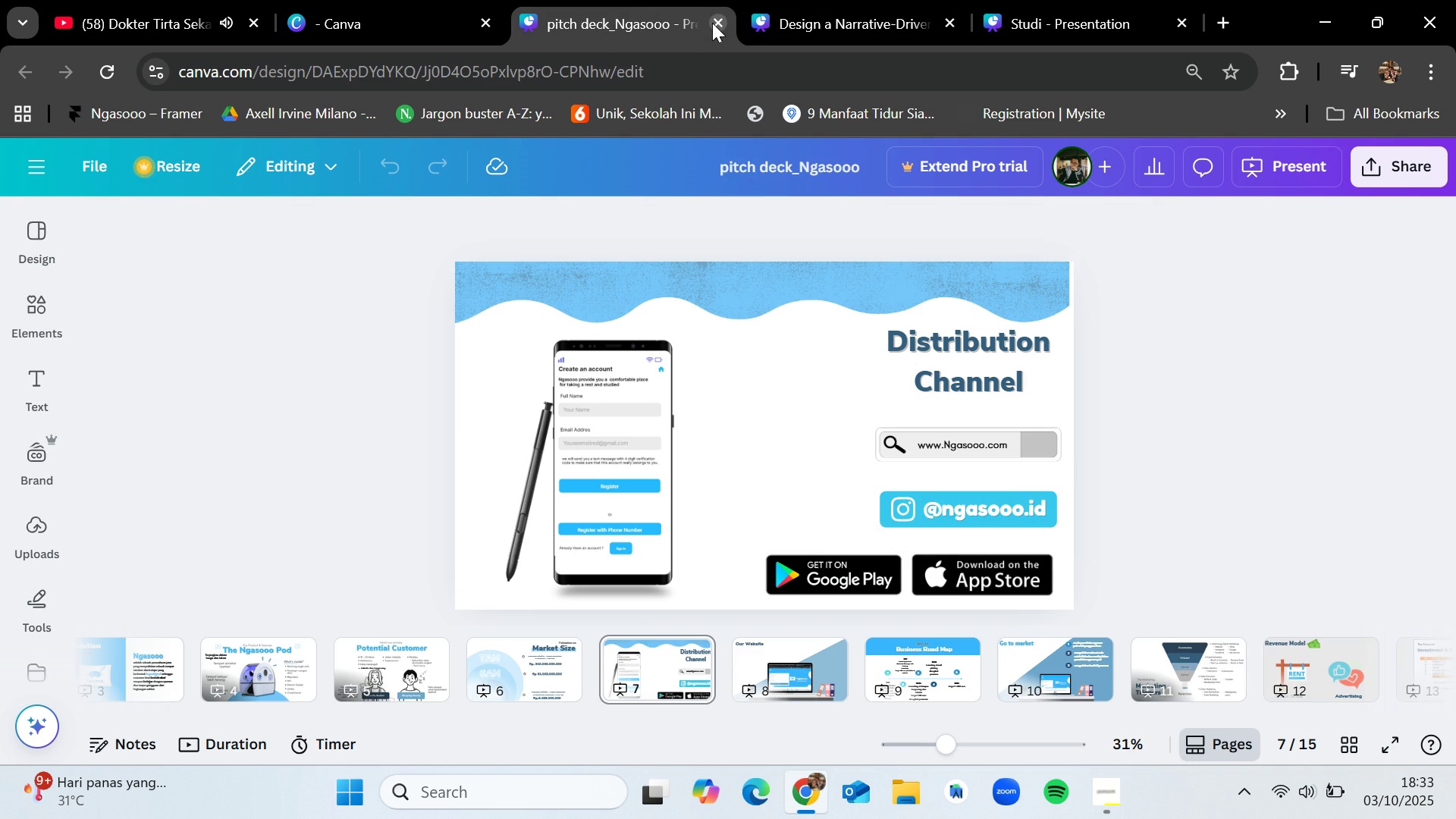 
left_click([712, 23])
 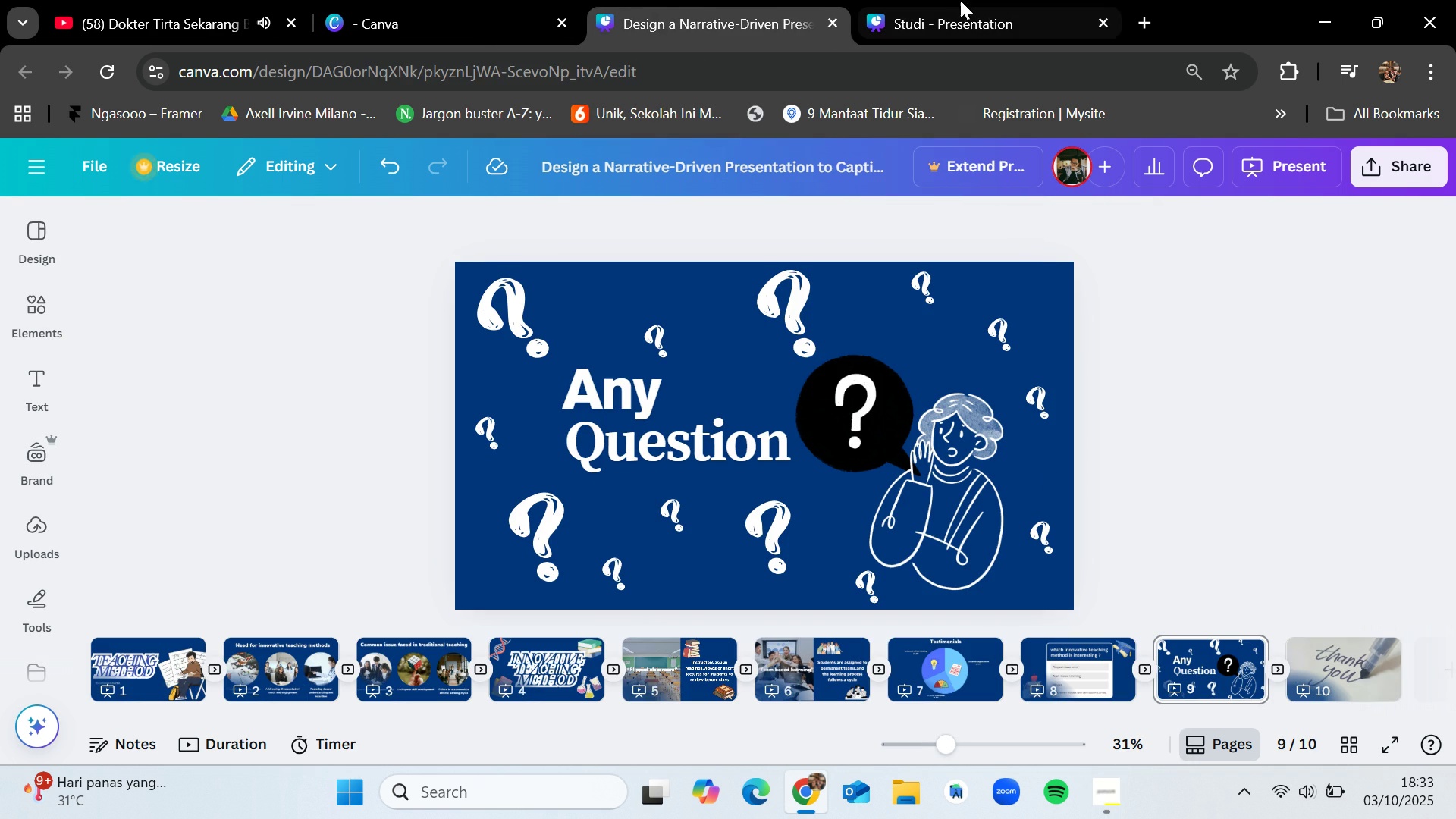 
left_click([962, 0])
 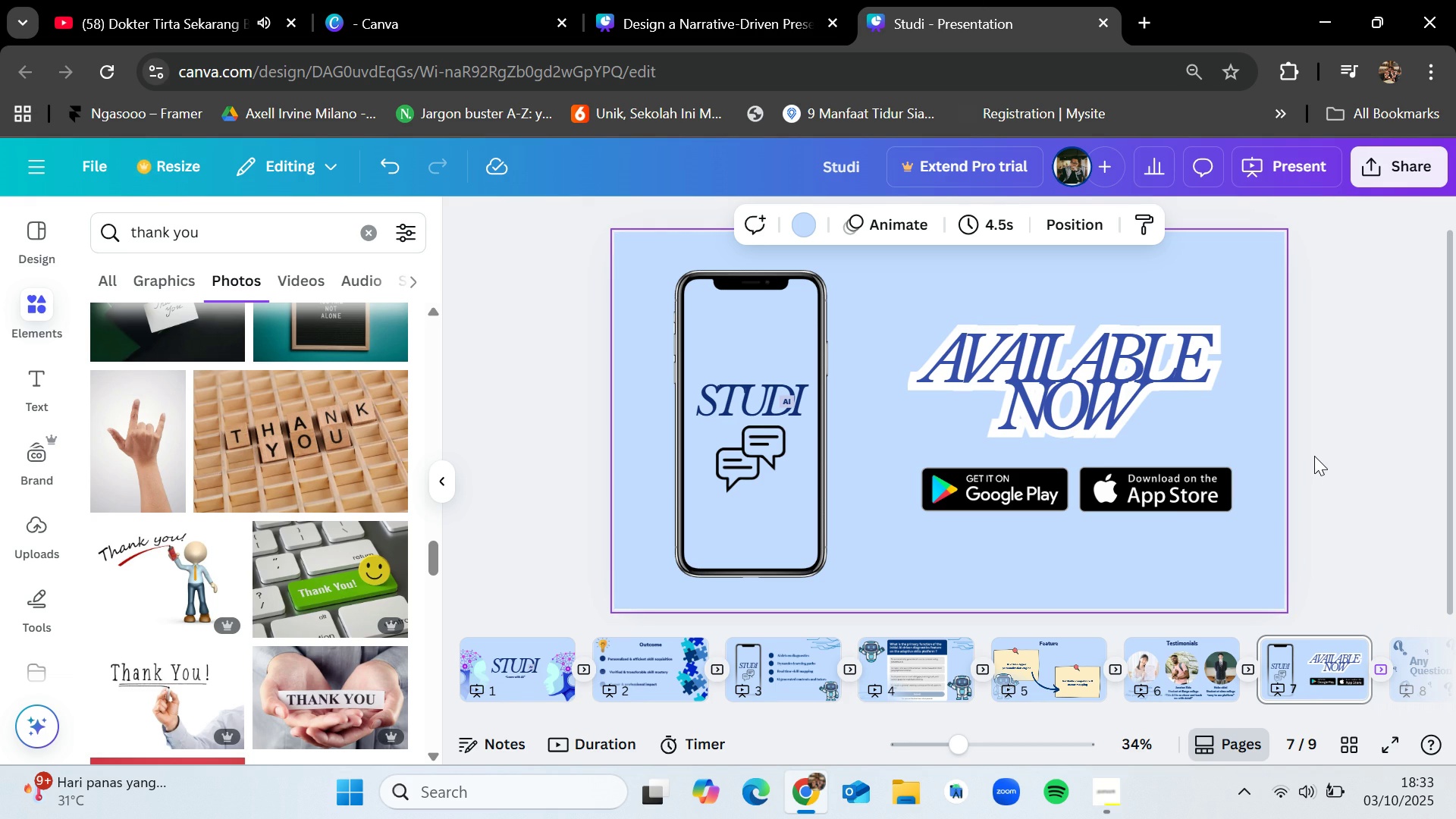 
wait(14.43)
 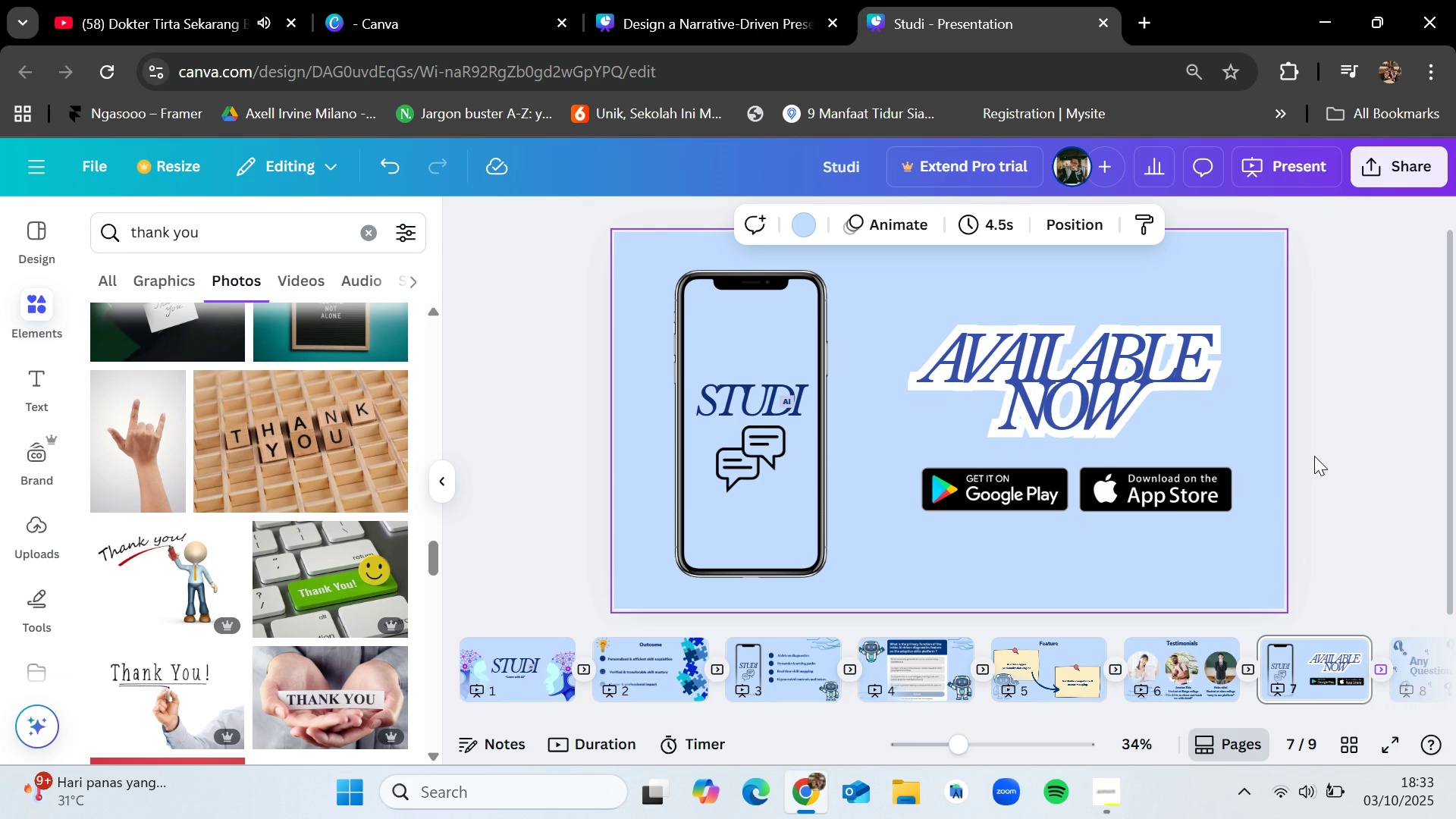 
left_click([1112, 795])
 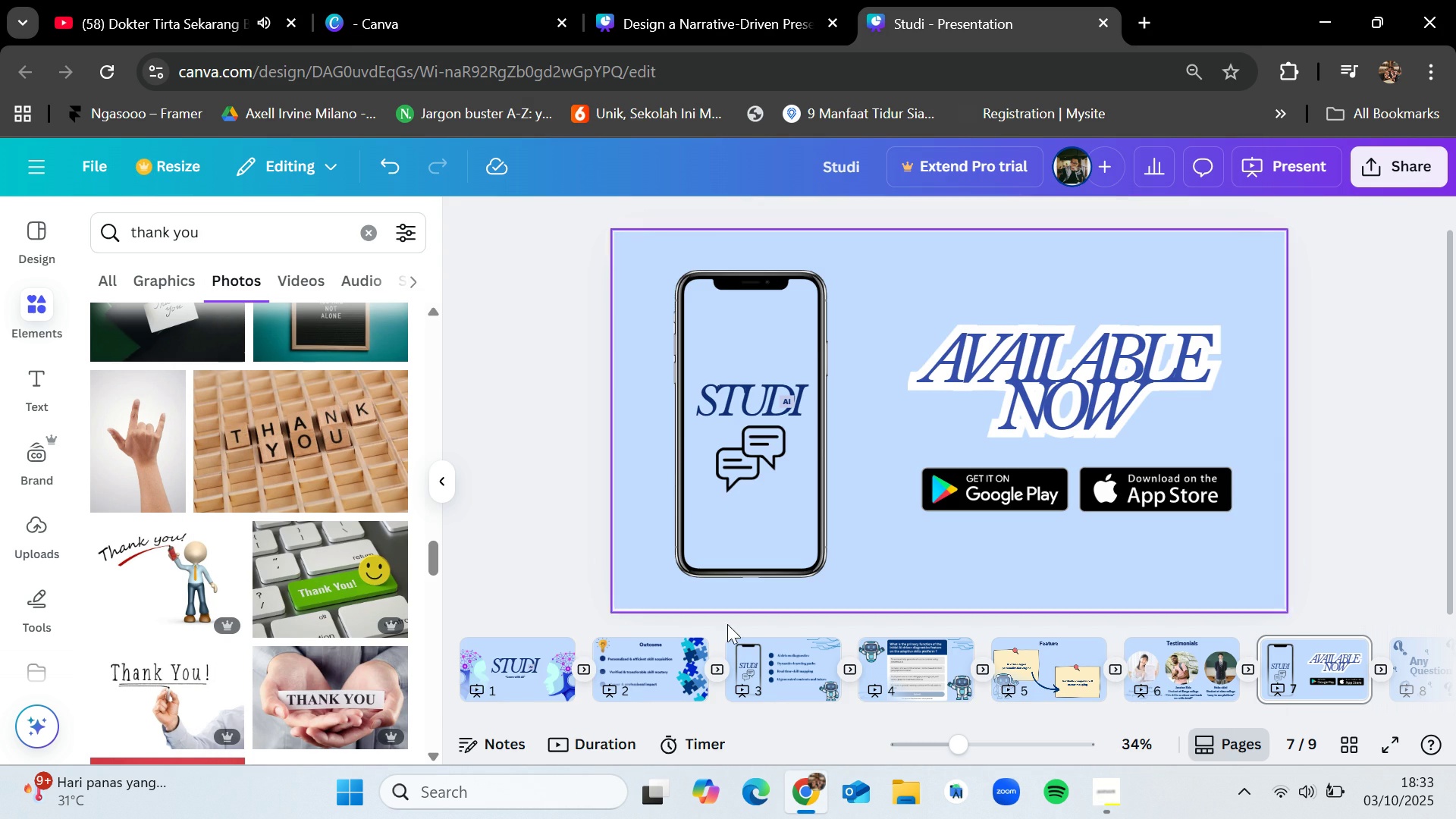 
left_click([529, 673])
 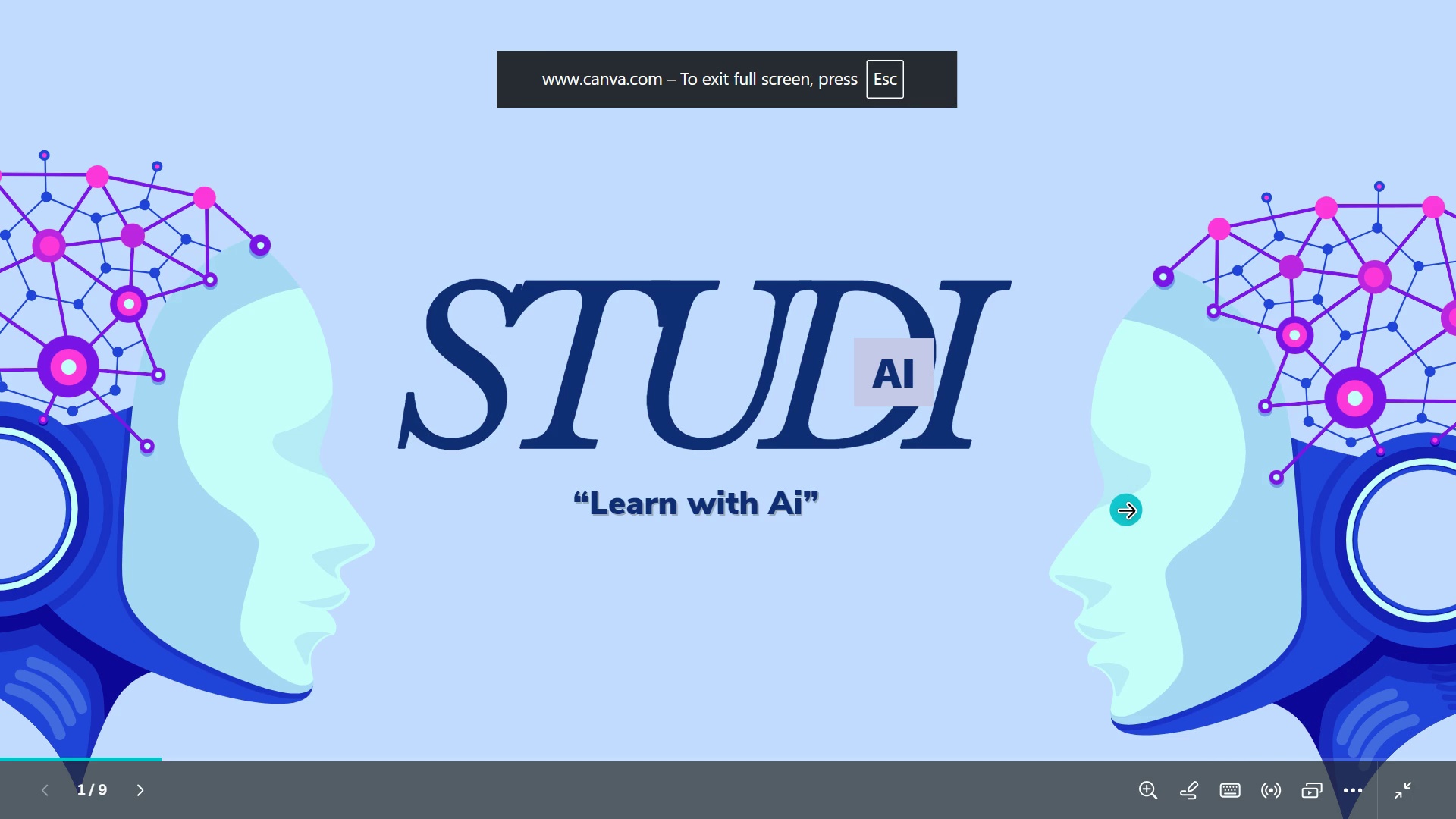 
left_click([1153, 491])
 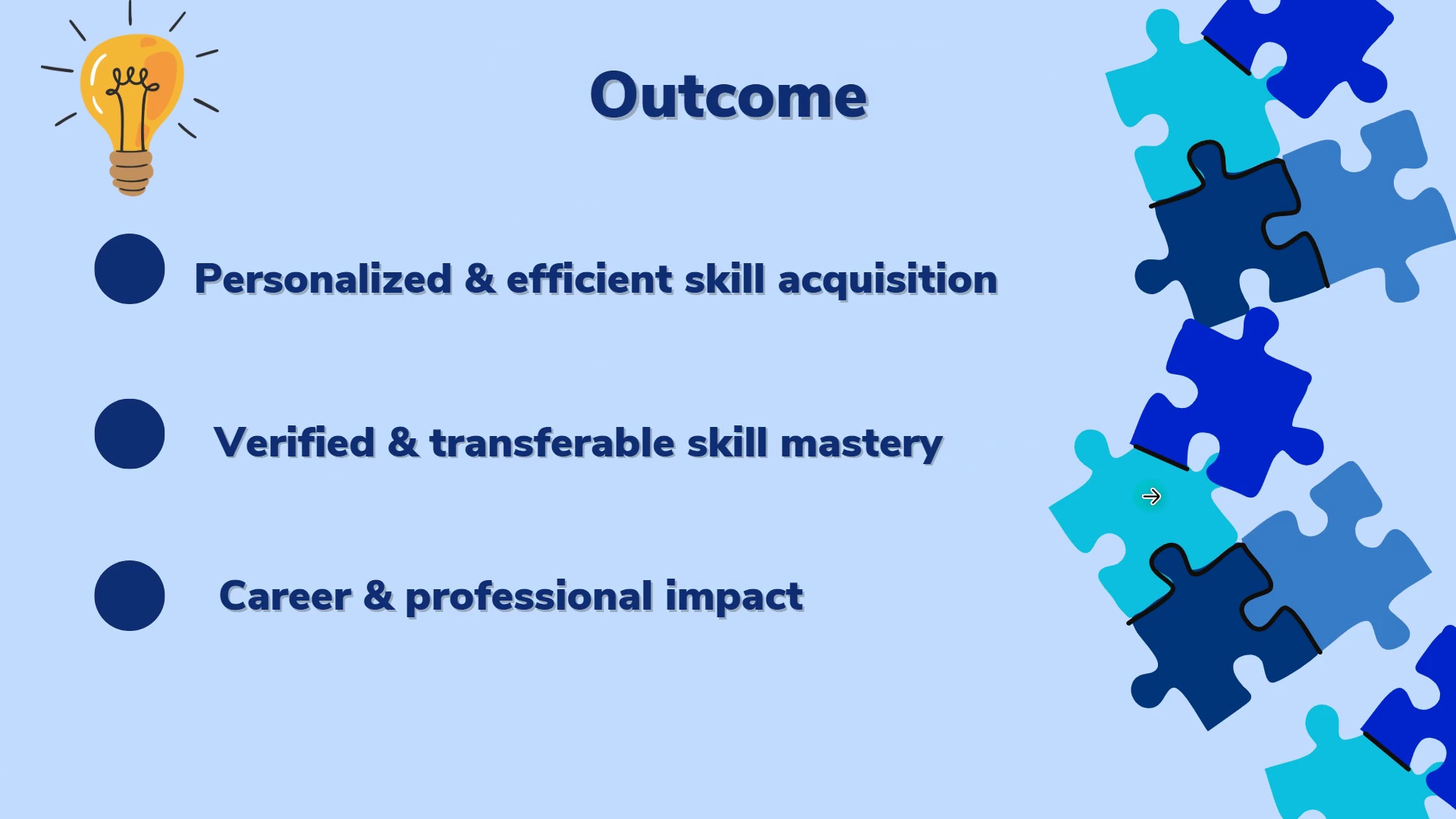 
left_click([1150, 496])
 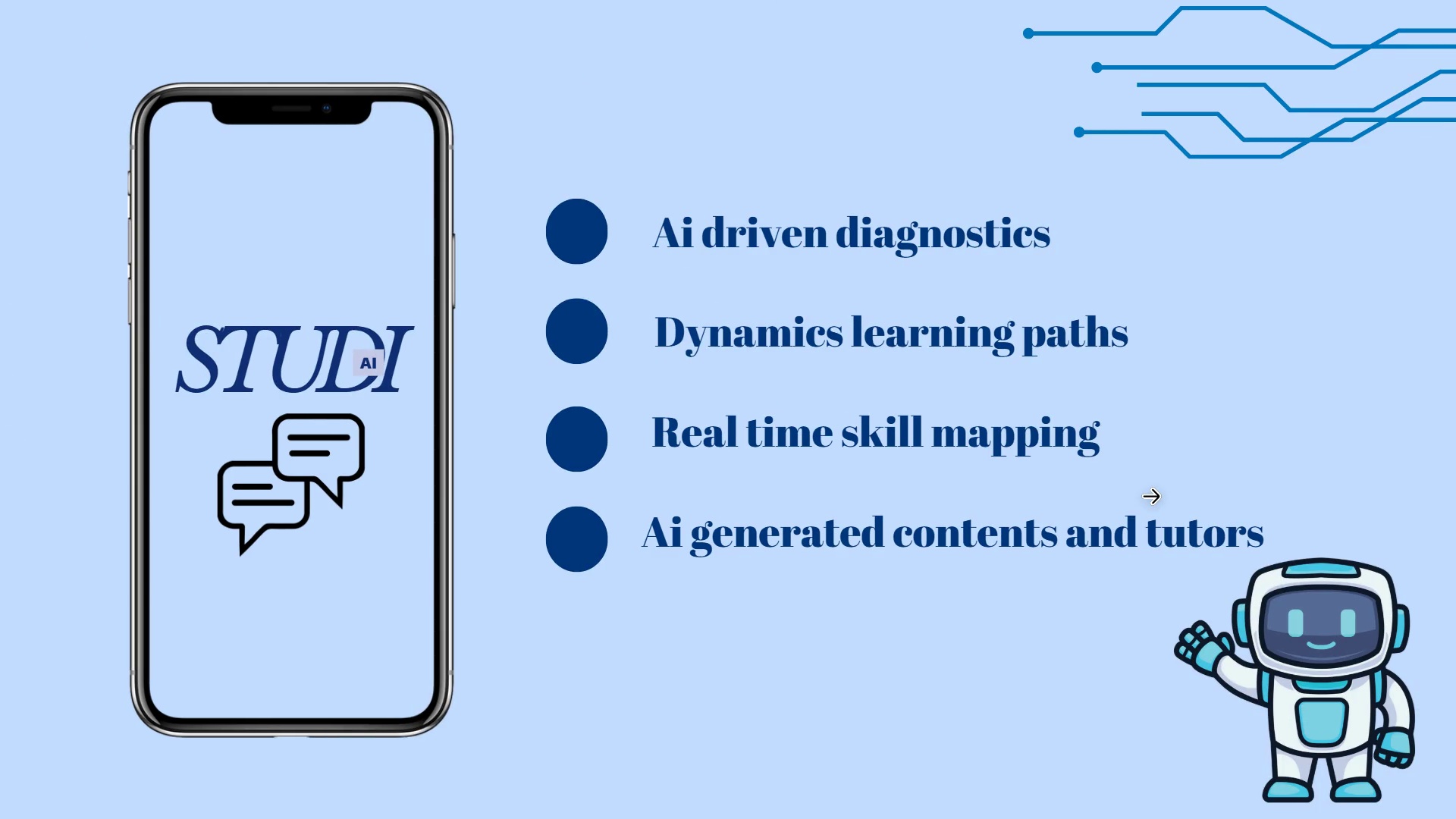 
left_click([1150, 496])
 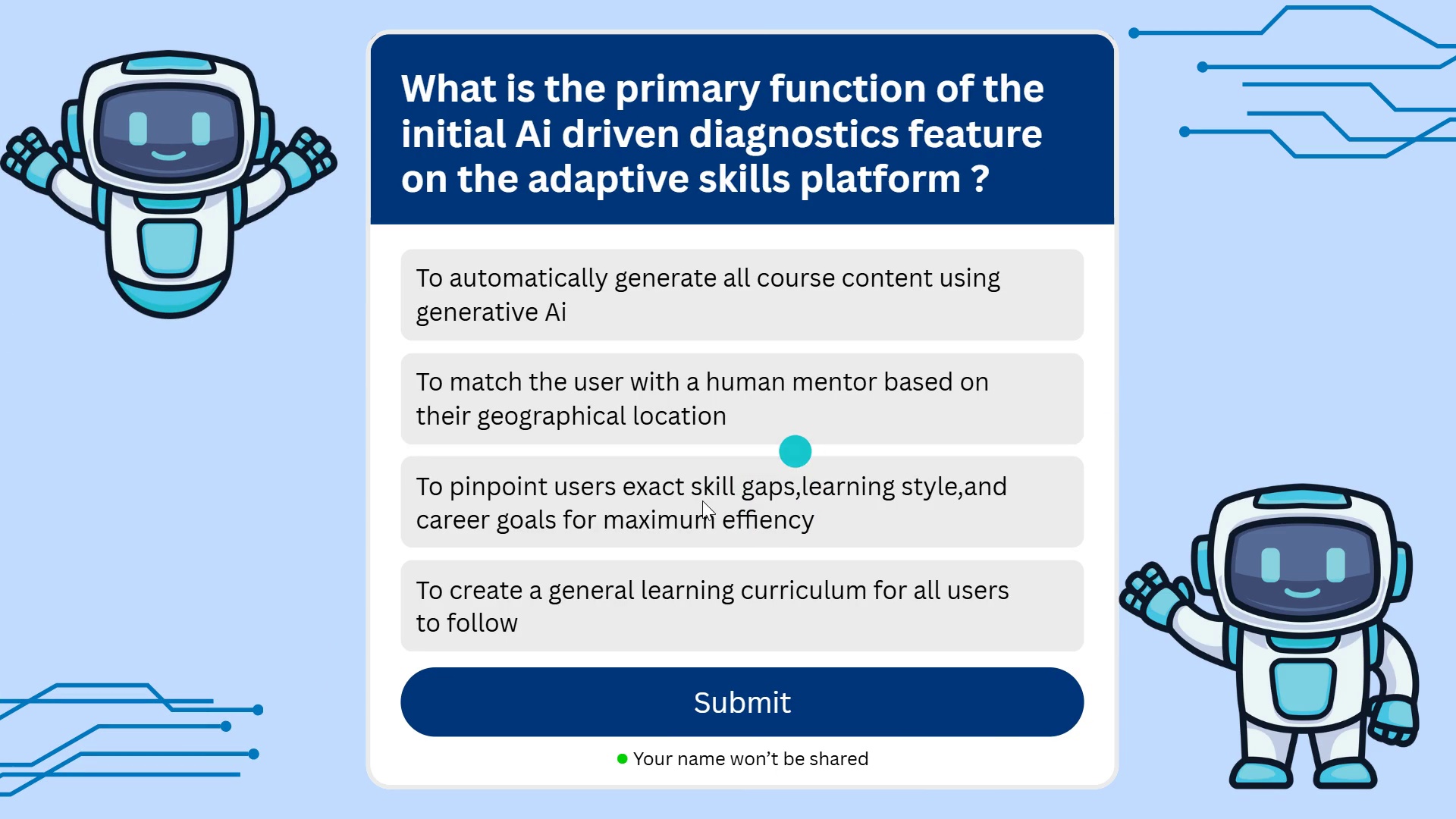 
left_click([702, 500])
 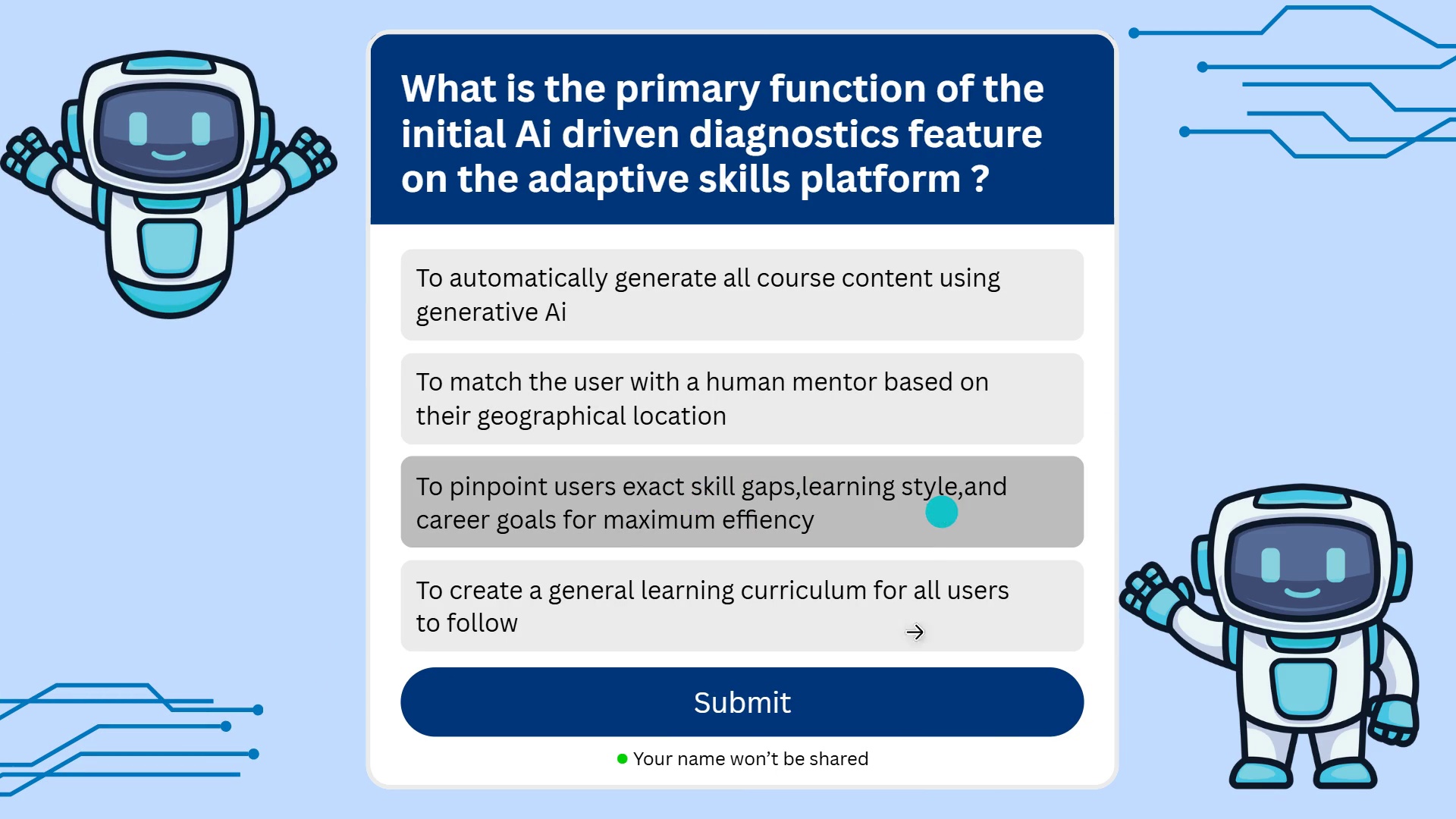 
wait(5.07)
 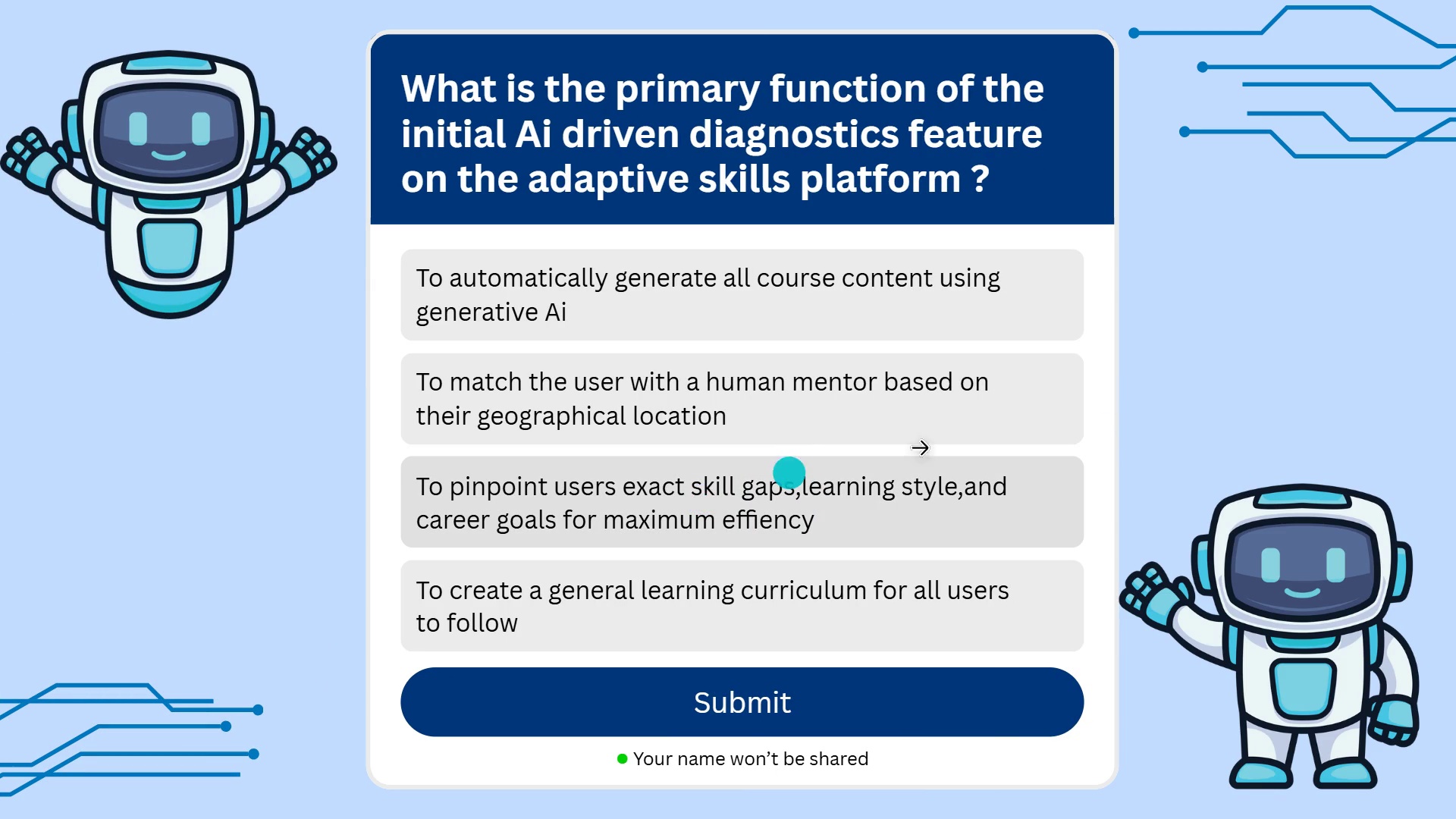 
left_click([893, 692])
 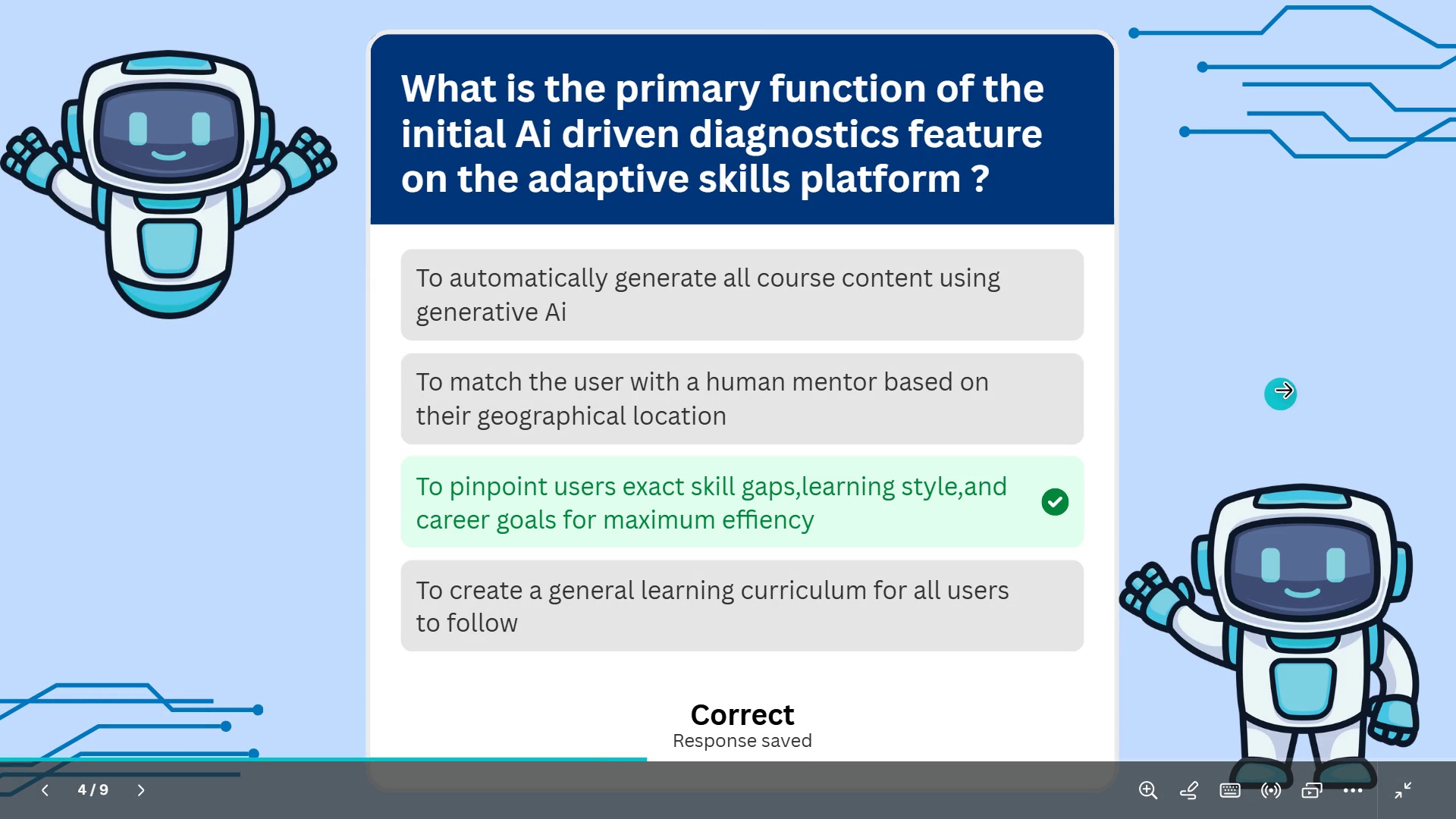 
left_click([1283, 390])
 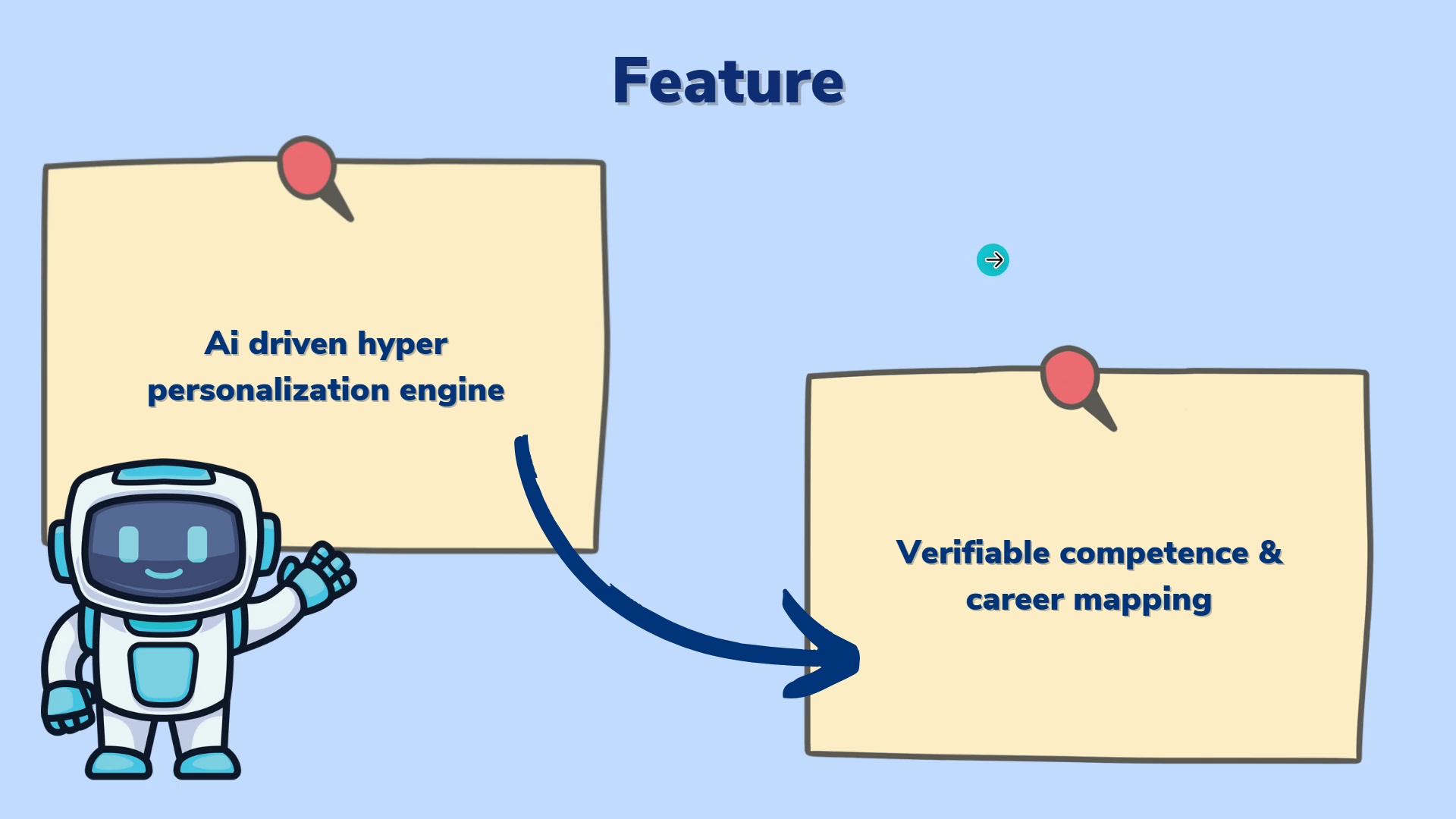 
left_click([993, 259])
 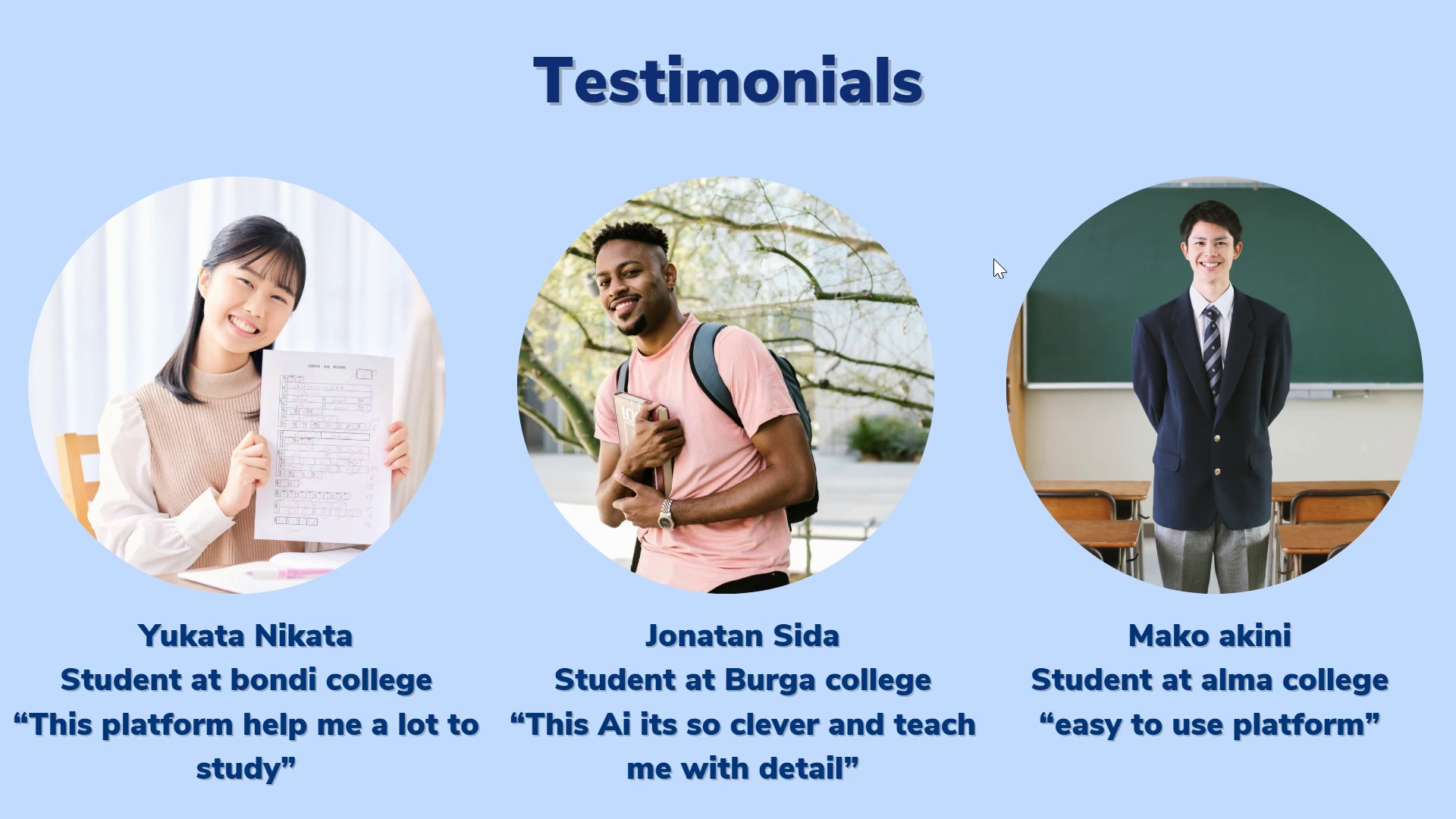 
wait(6.52)
 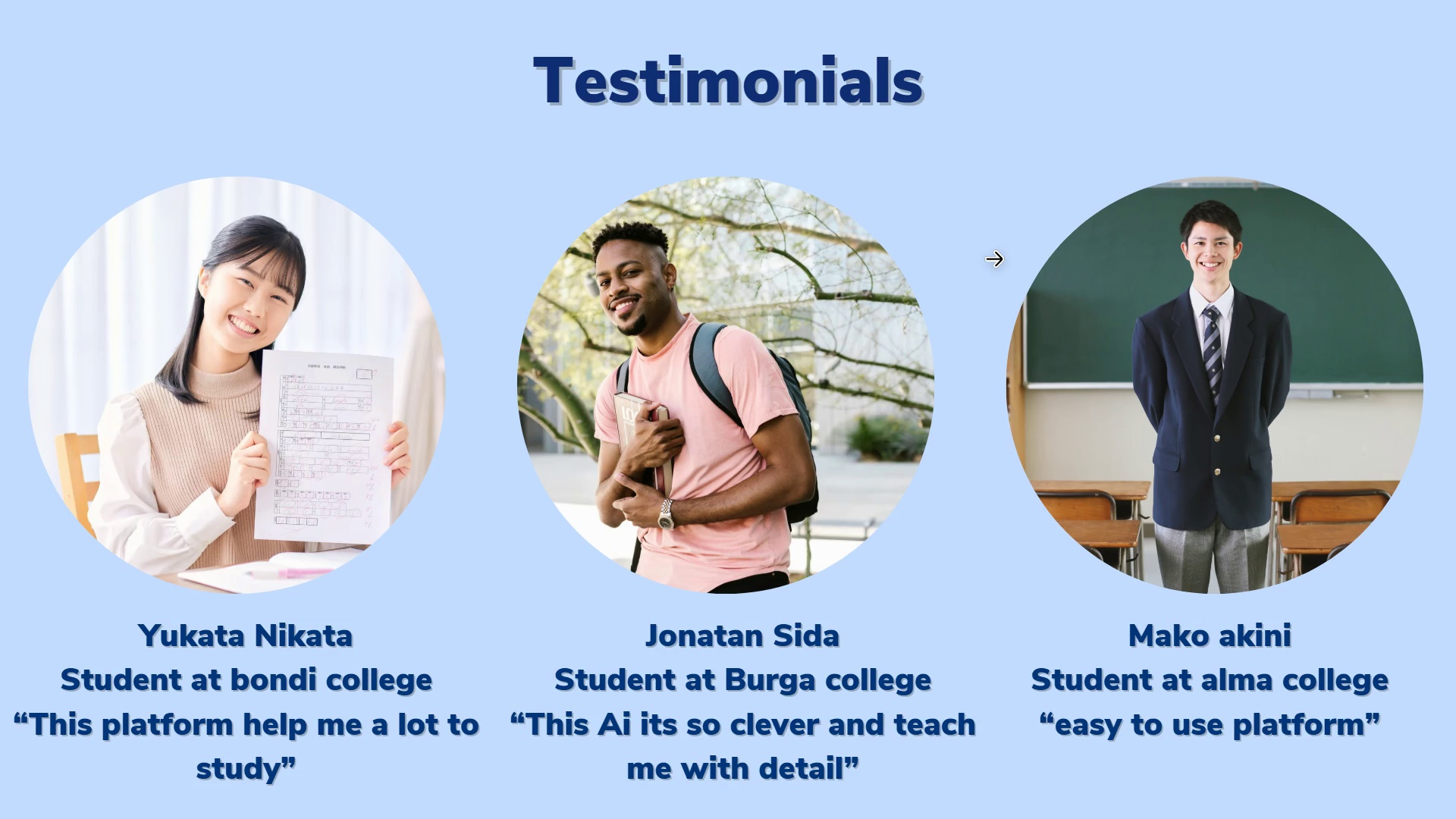 
left_click([993, 259])
 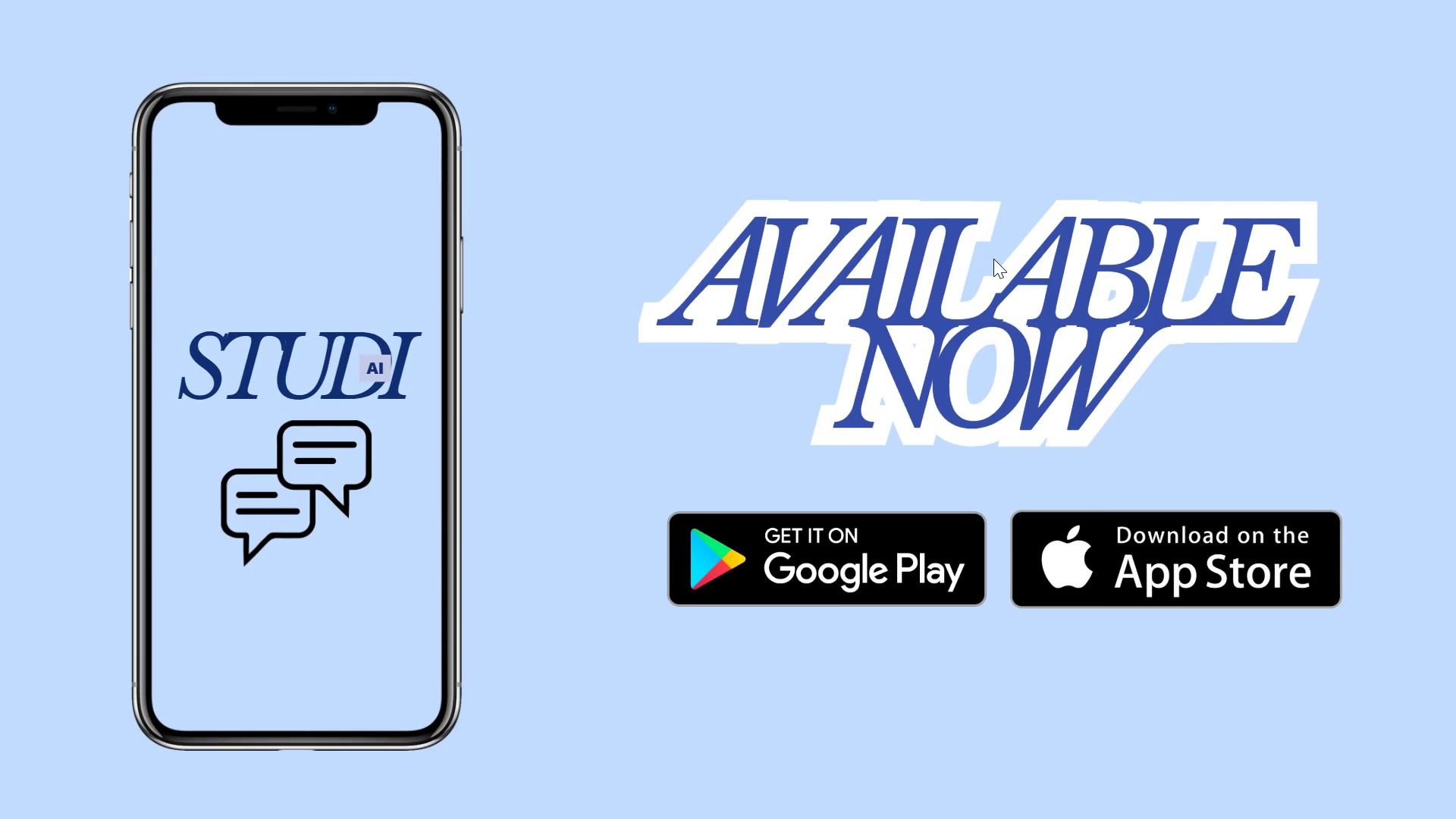 
left_click([993, 259])
 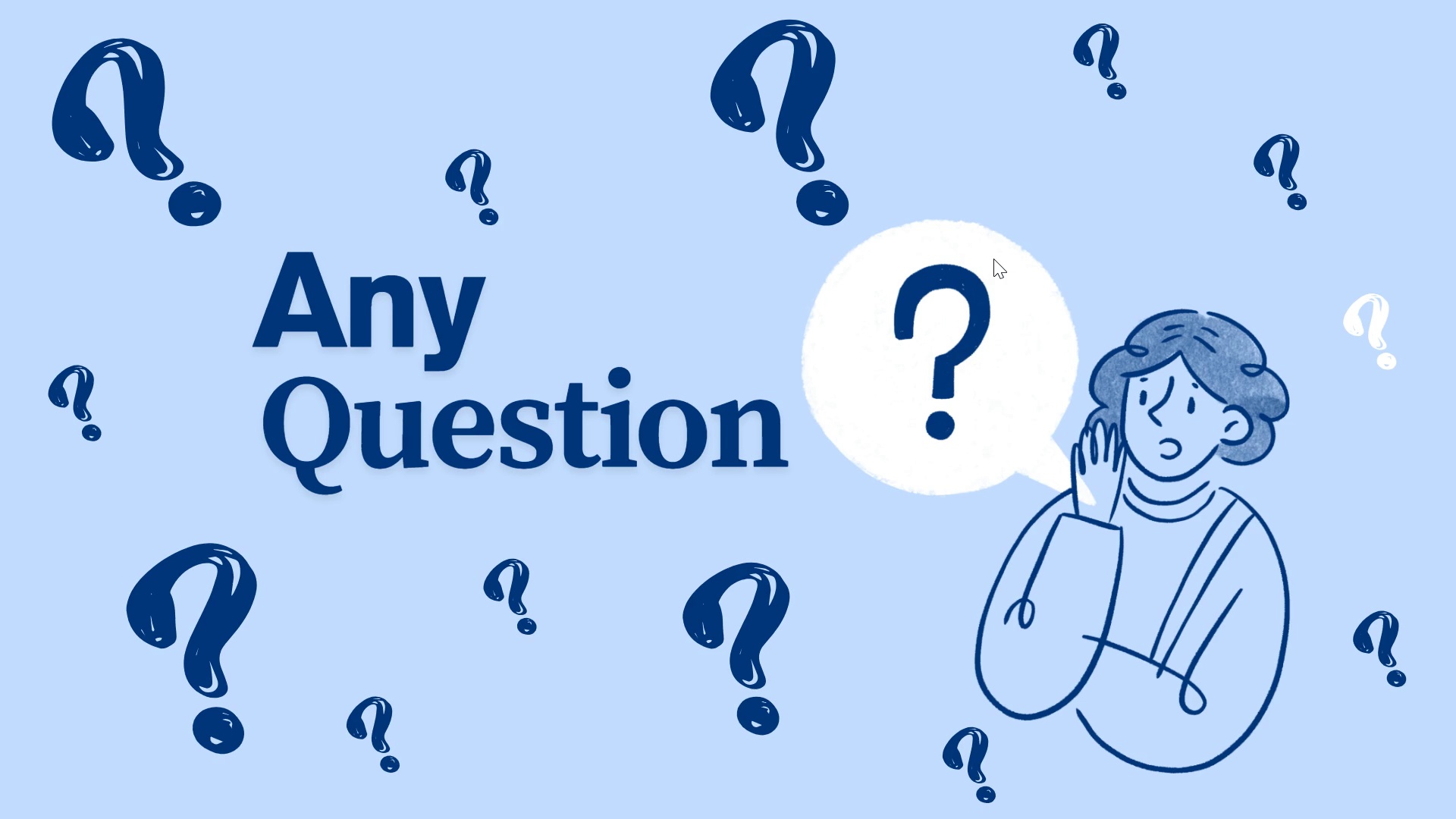 
left_click([993, 259])
 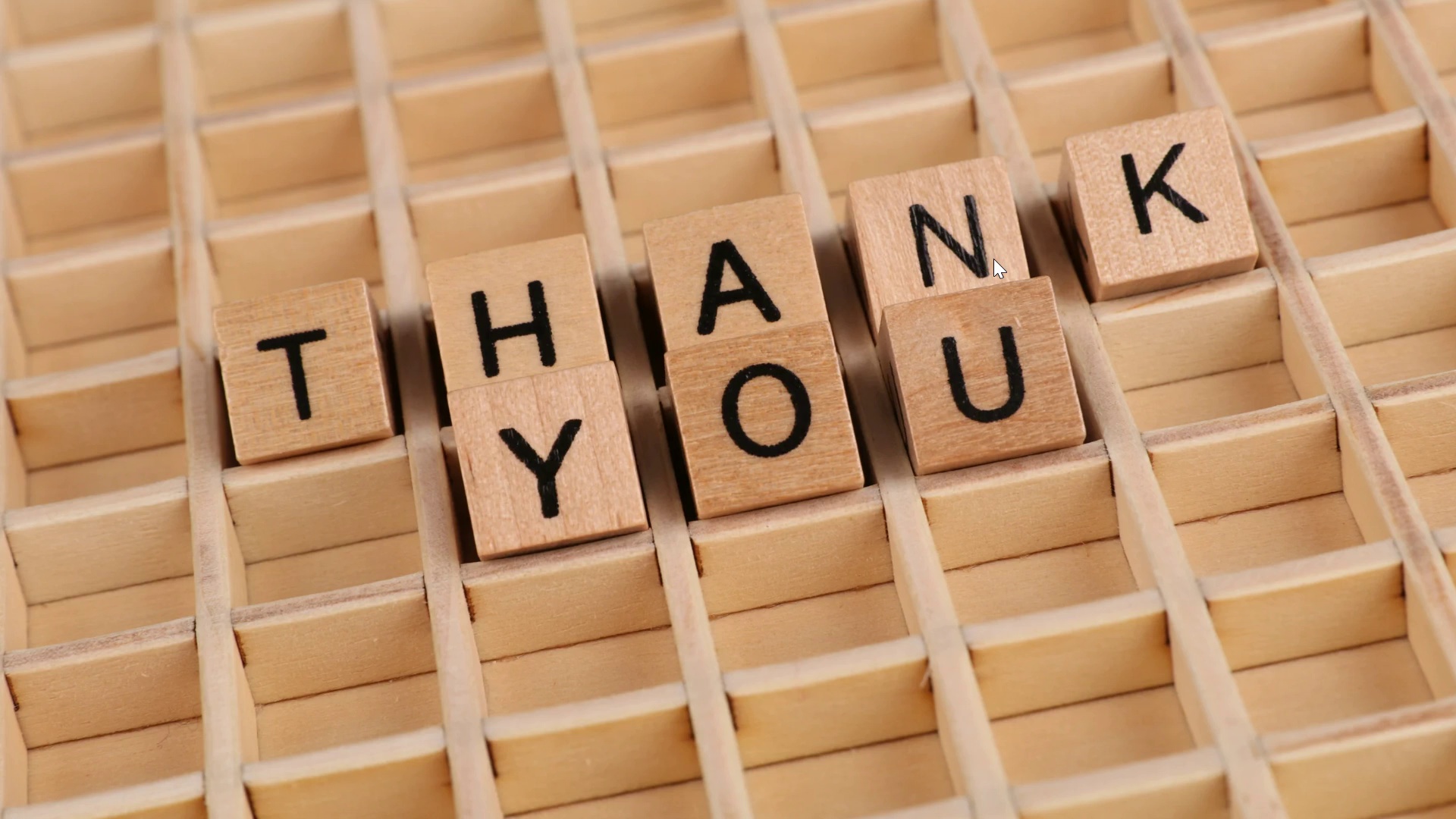 
left_click([993, 259])
 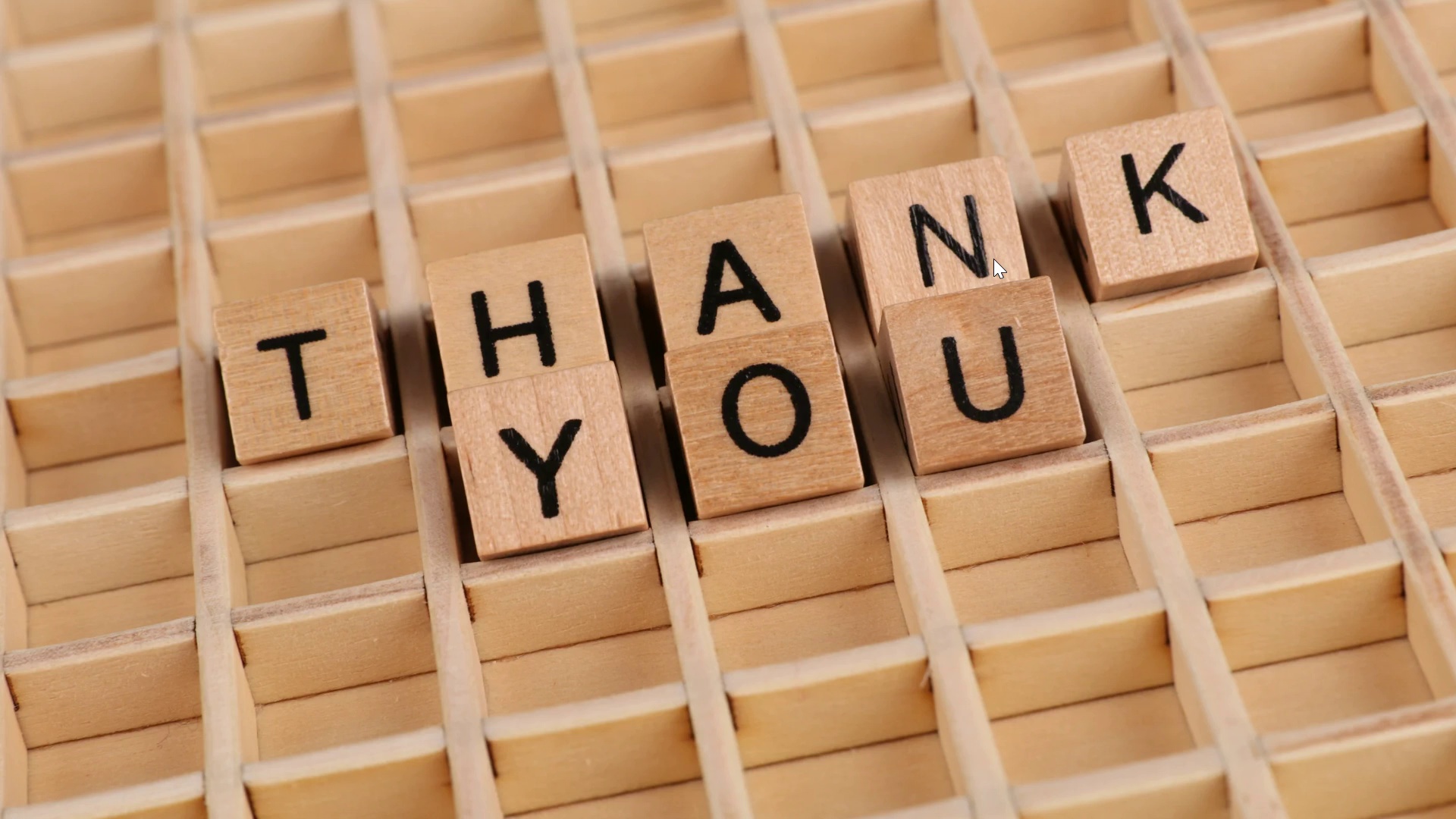 
key(Escape)
 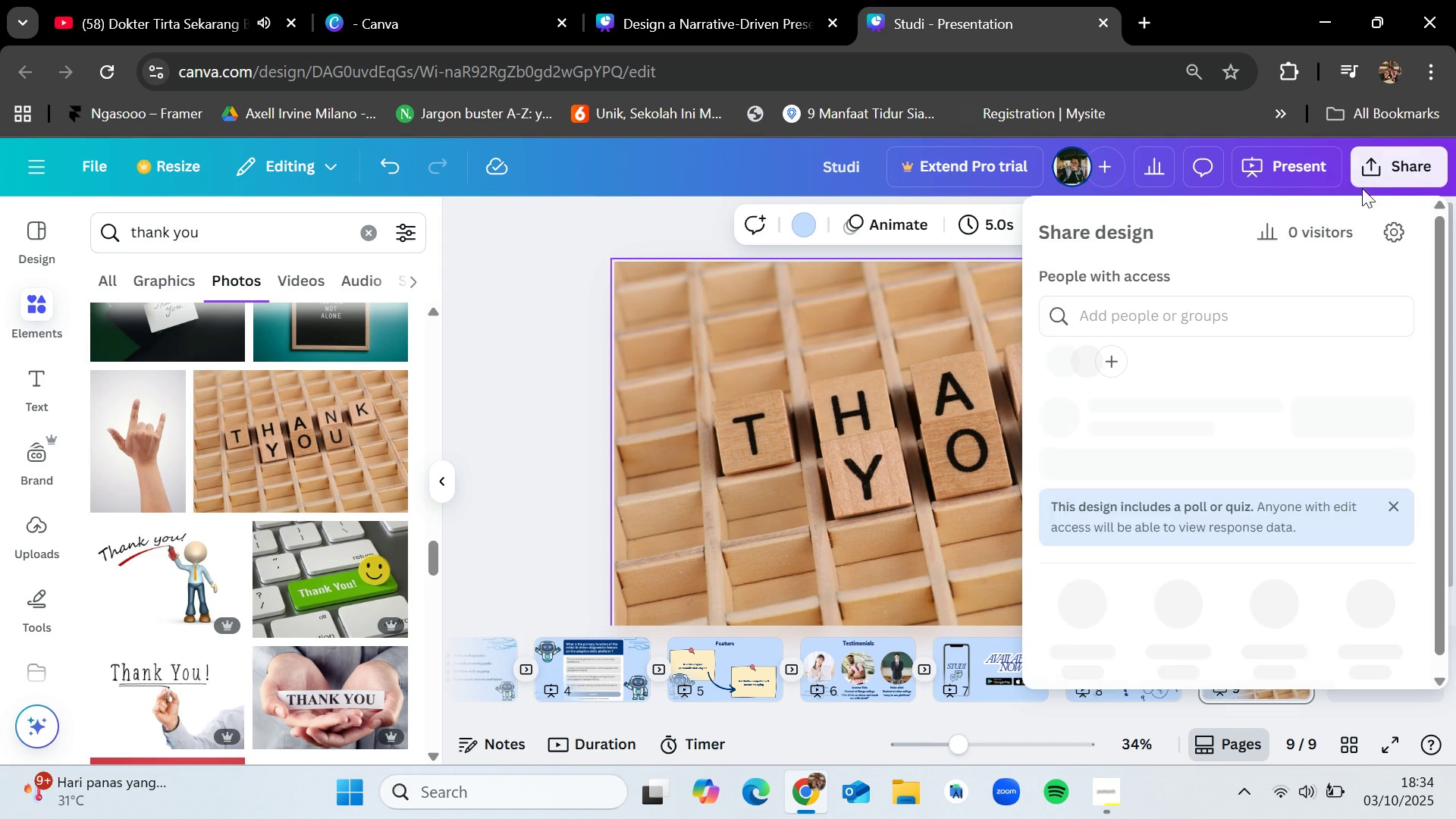 
scroll: coordinate [1179, 513], scroll_direction: down, amount: 3.0
 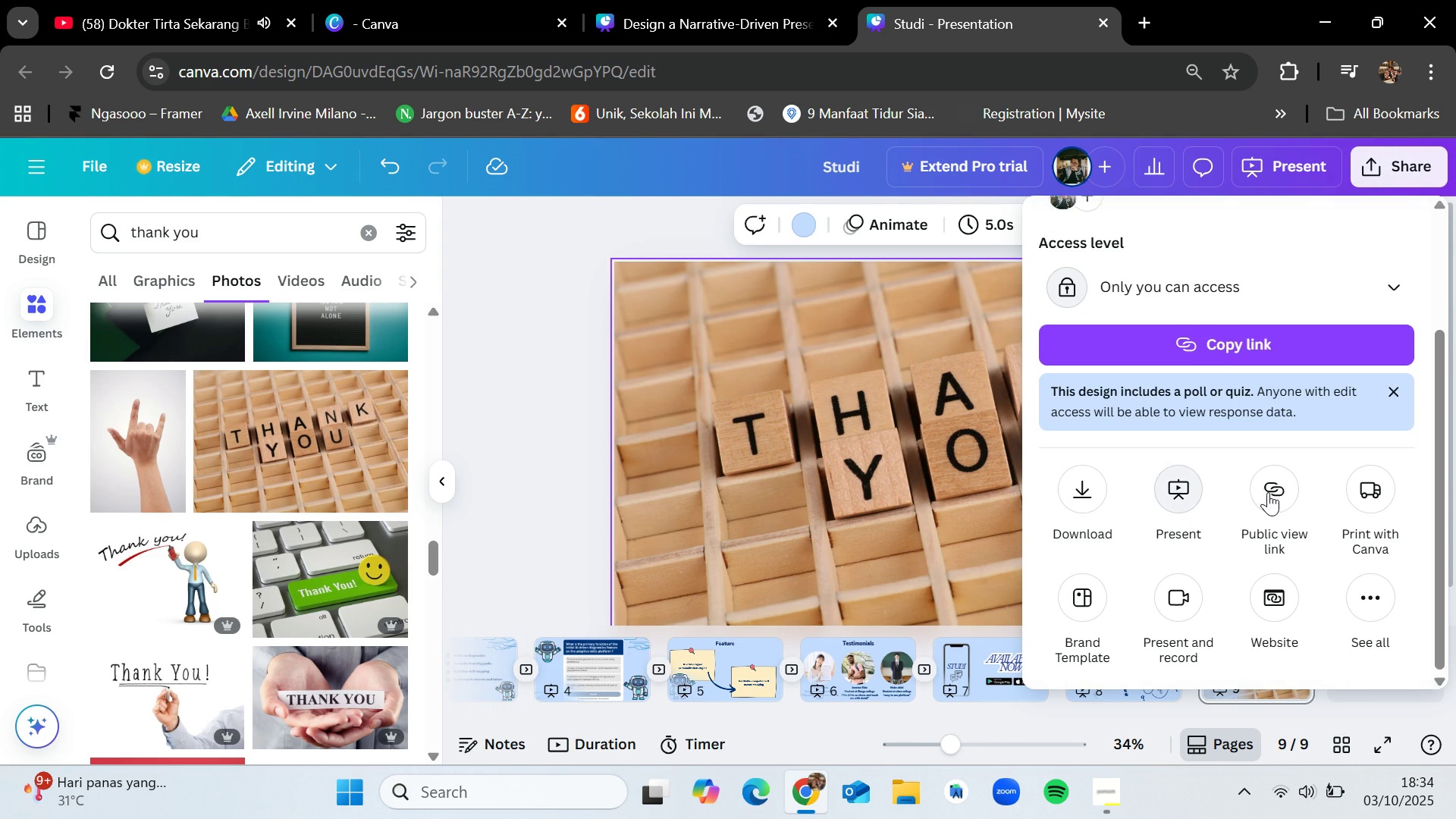 
left_click([1268, 492])
 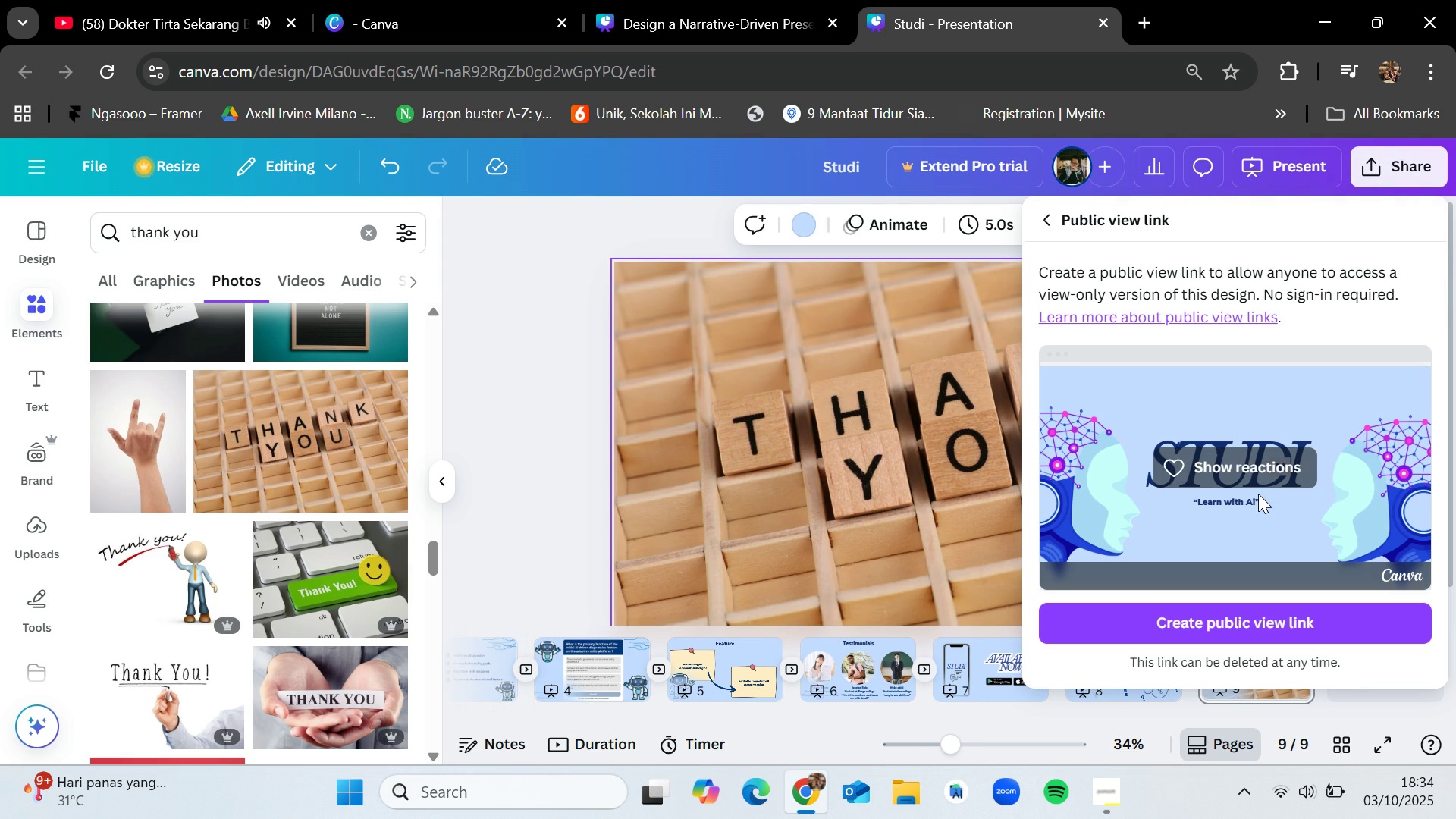 
left_click([1203, 618])